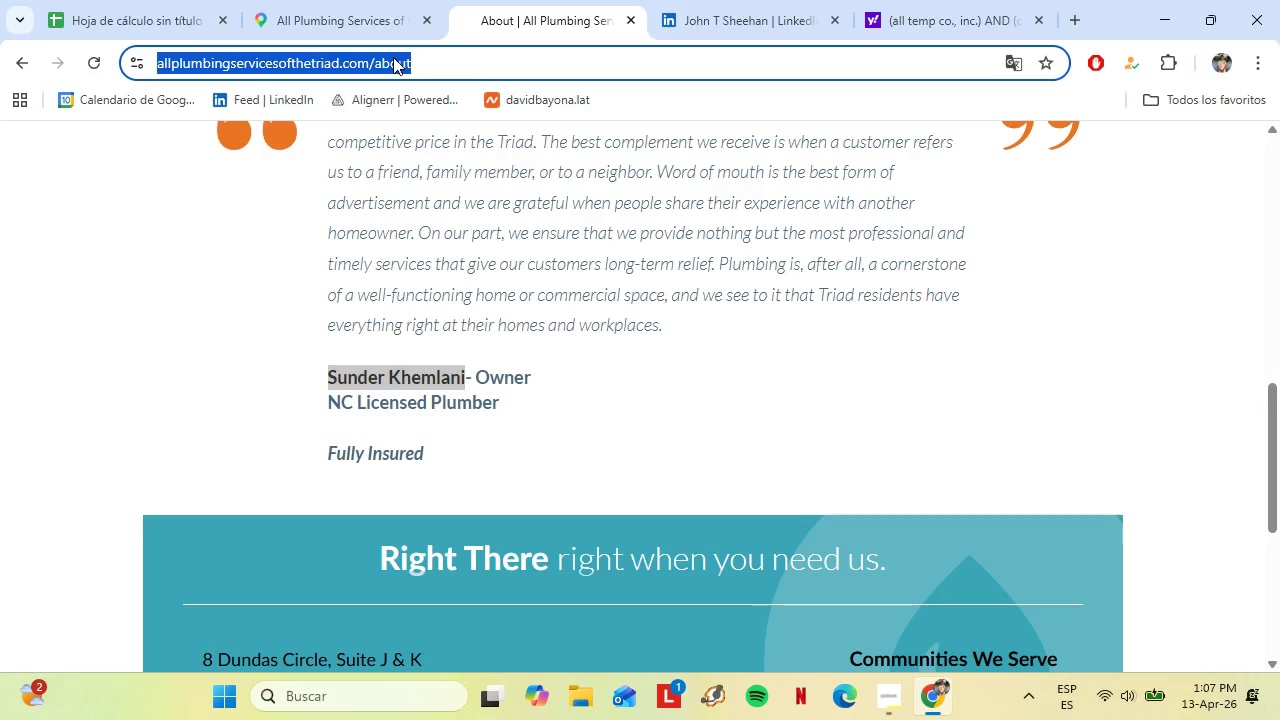 
left_click([393, 57])
 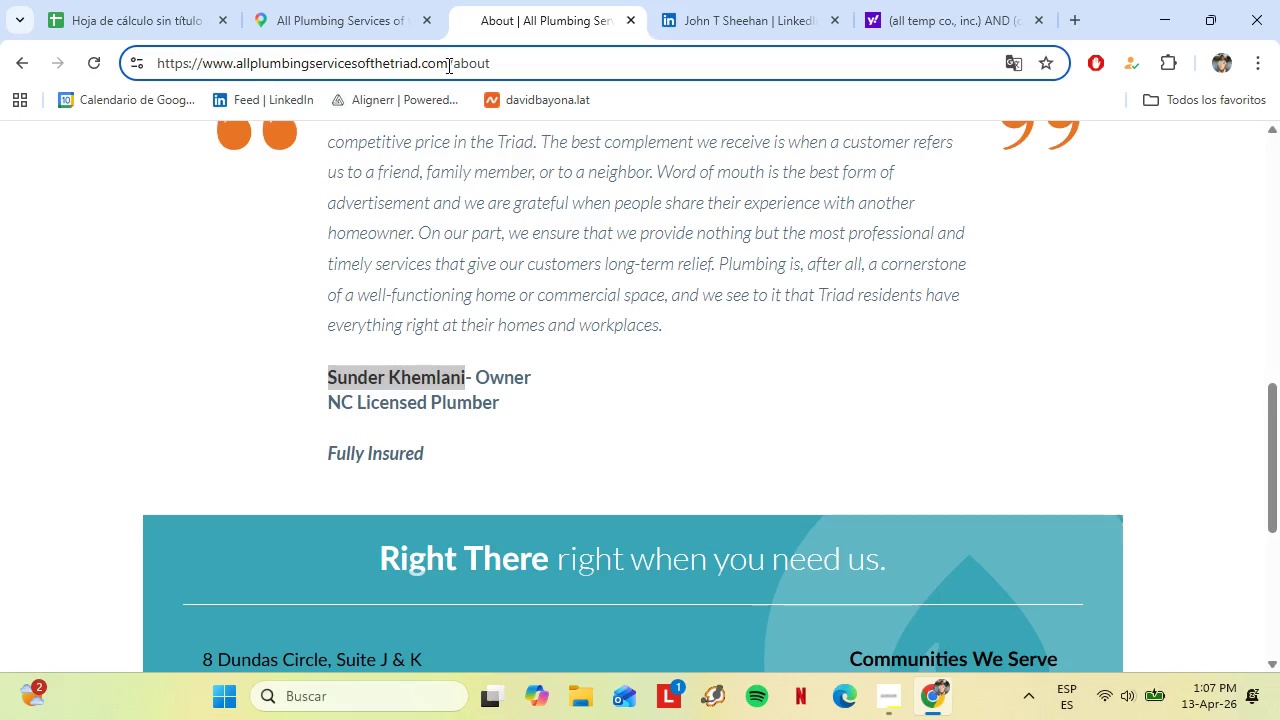 
left_click_drag(start_coordinate=[447, 65], to_coordinate=[204, 60])
 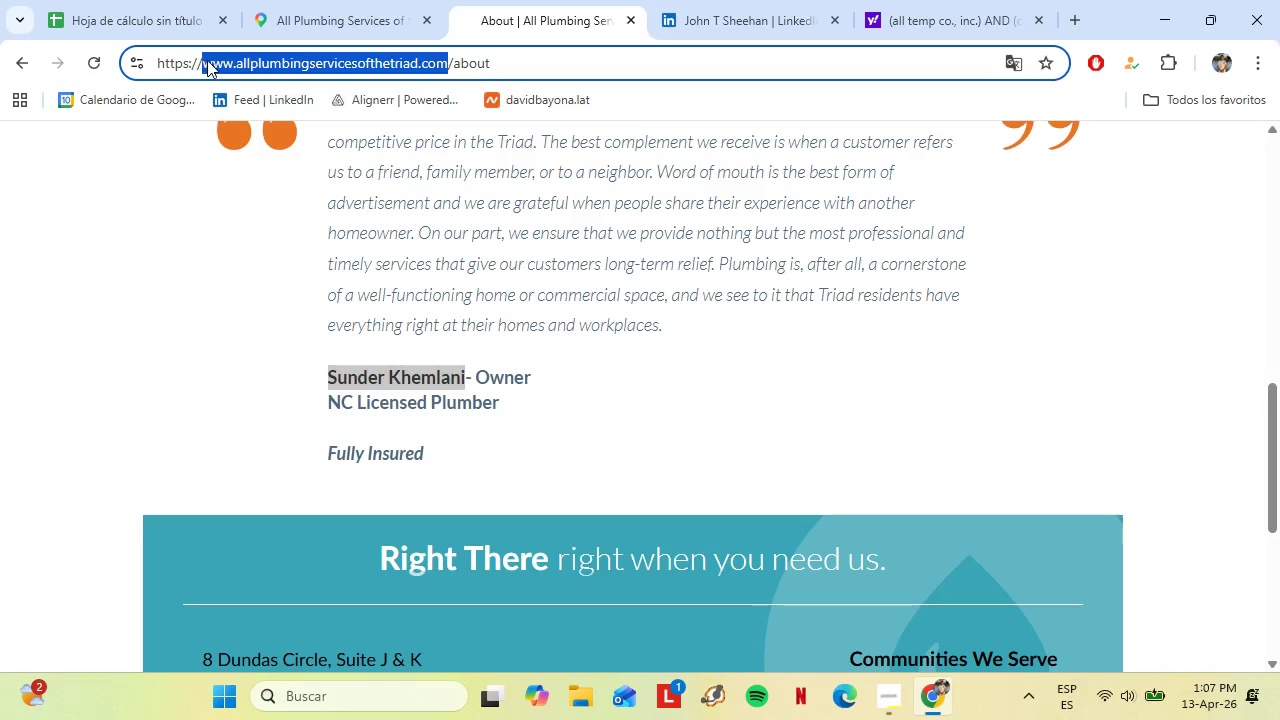 
key(Control+C)
 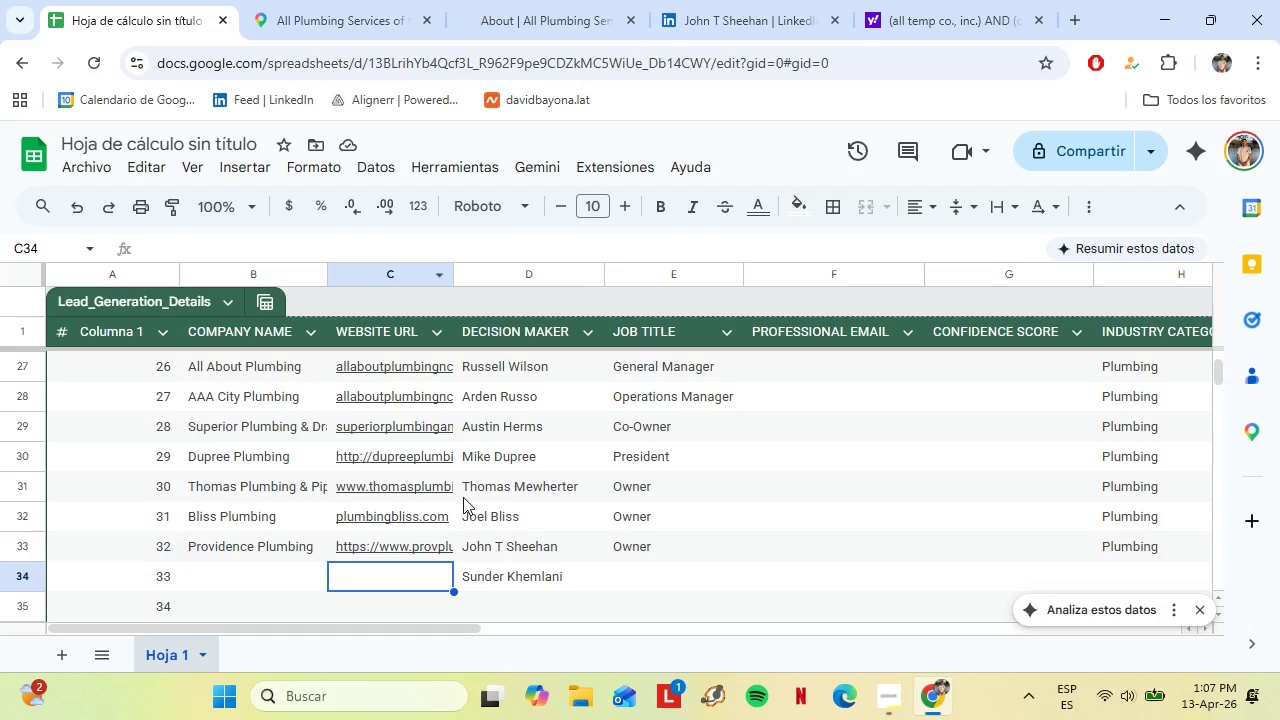 
key(Control+Shift+V)
 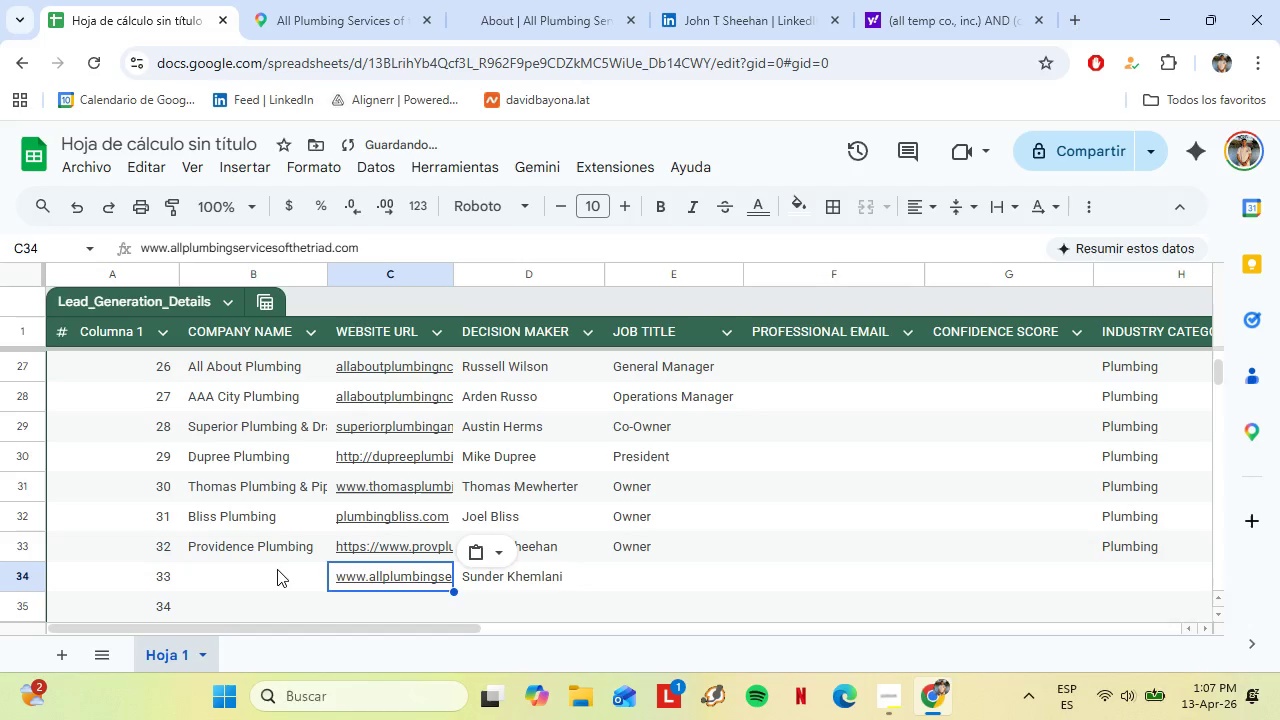 
left_click([276, 569])
 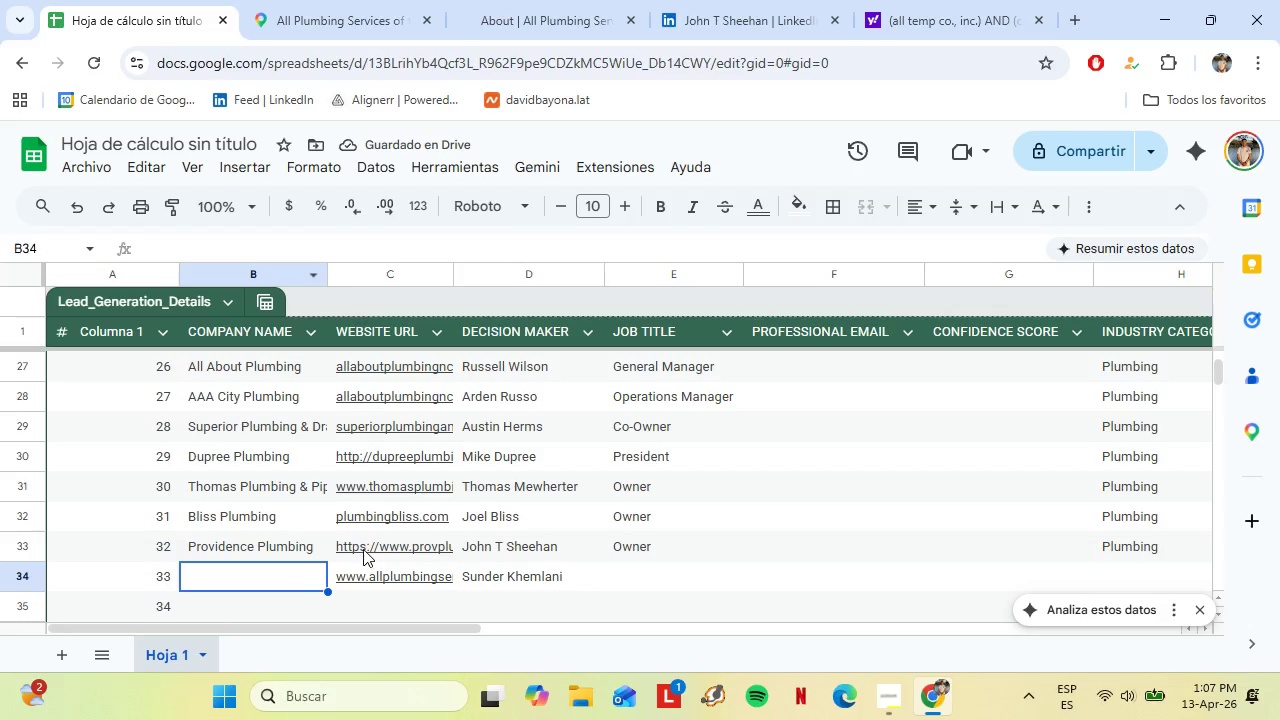 
mouse_move([384, 514])
 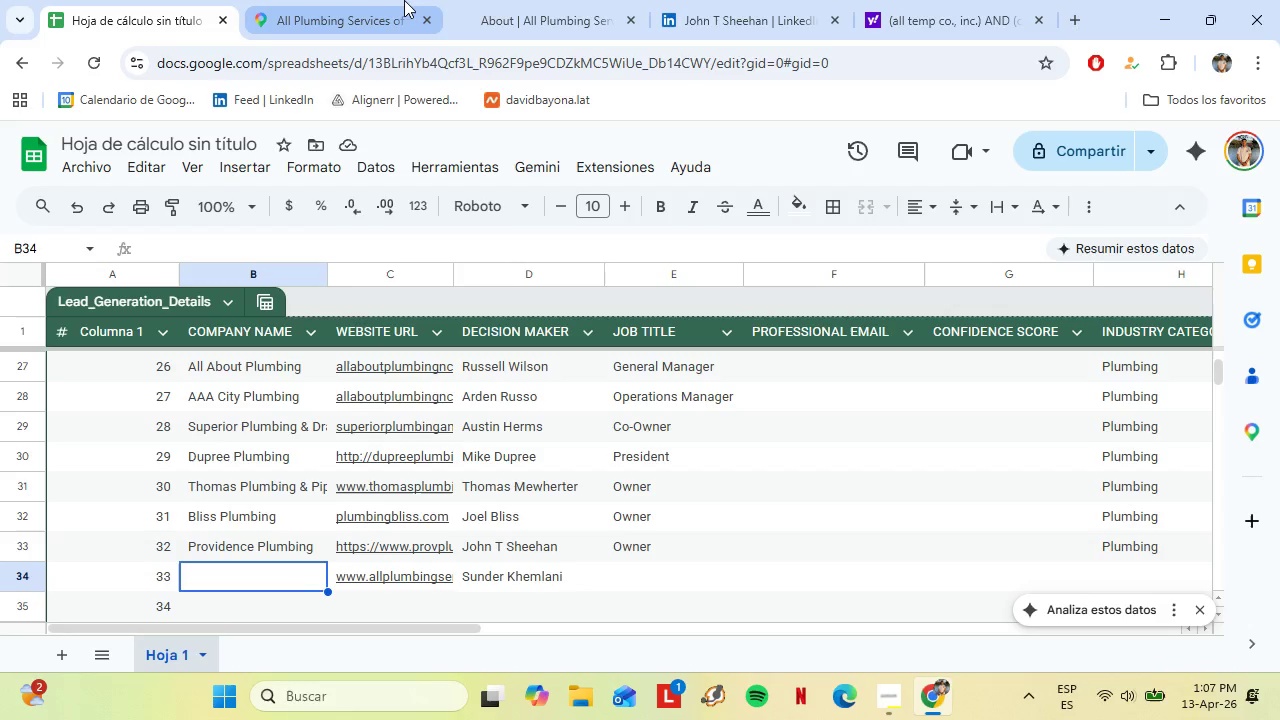 
left_click([381, 0])
 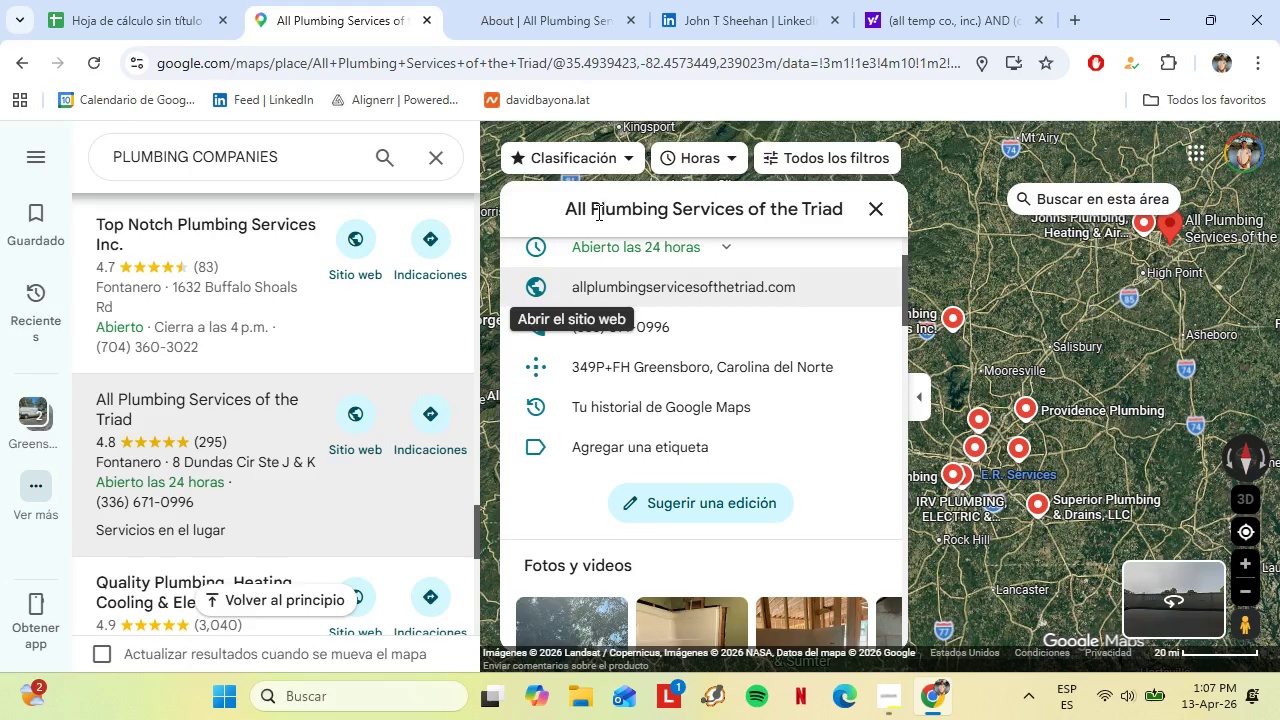 
double_click([597, 212])
 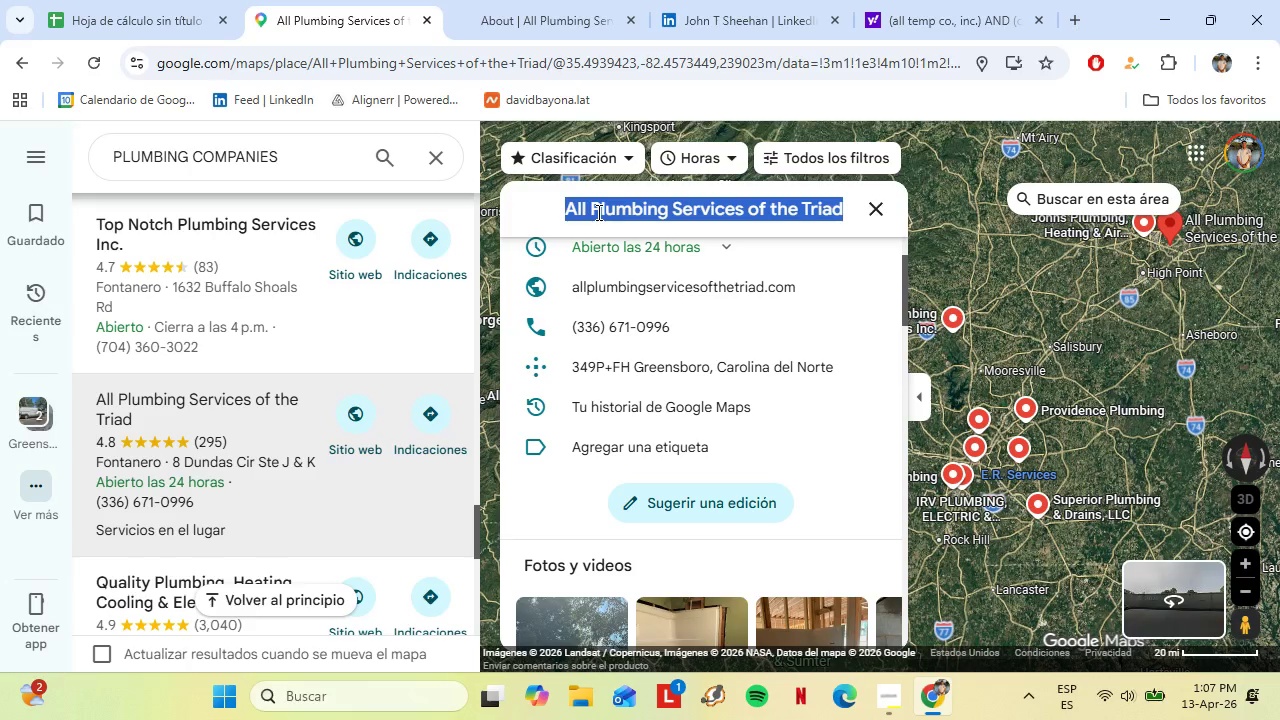 
triple_click([597, 212])
 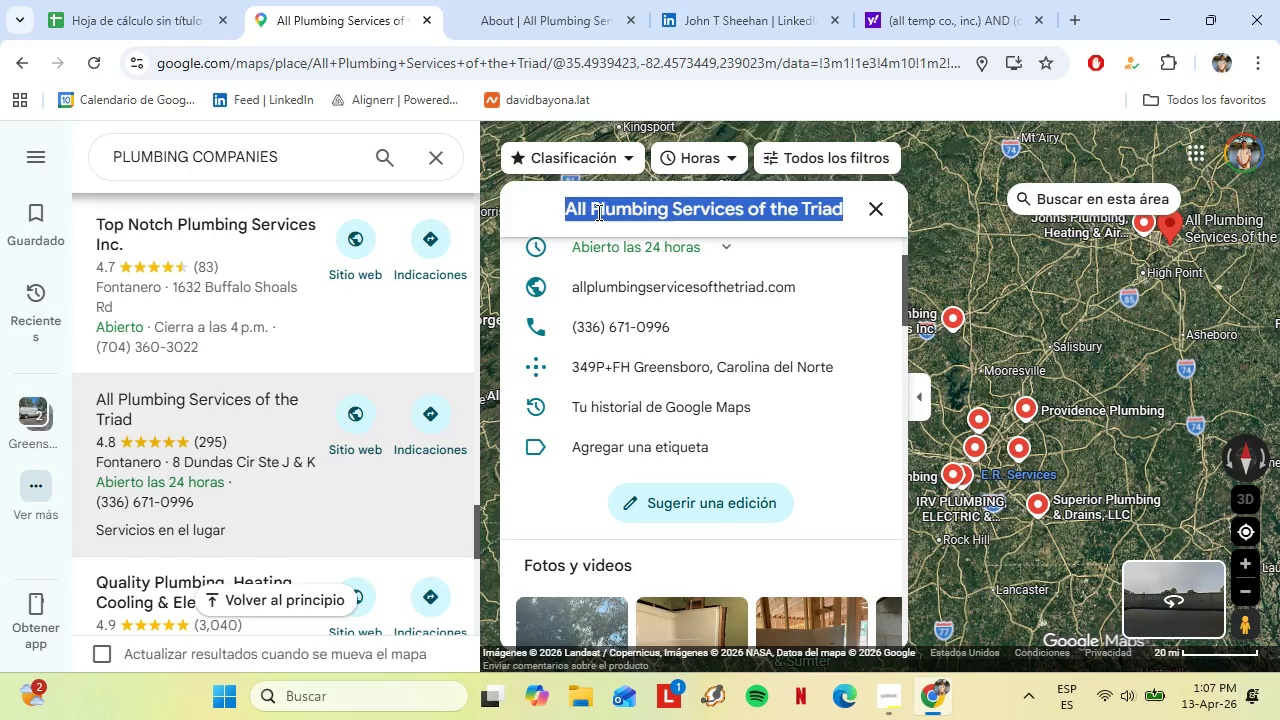 
key(Control+C)
 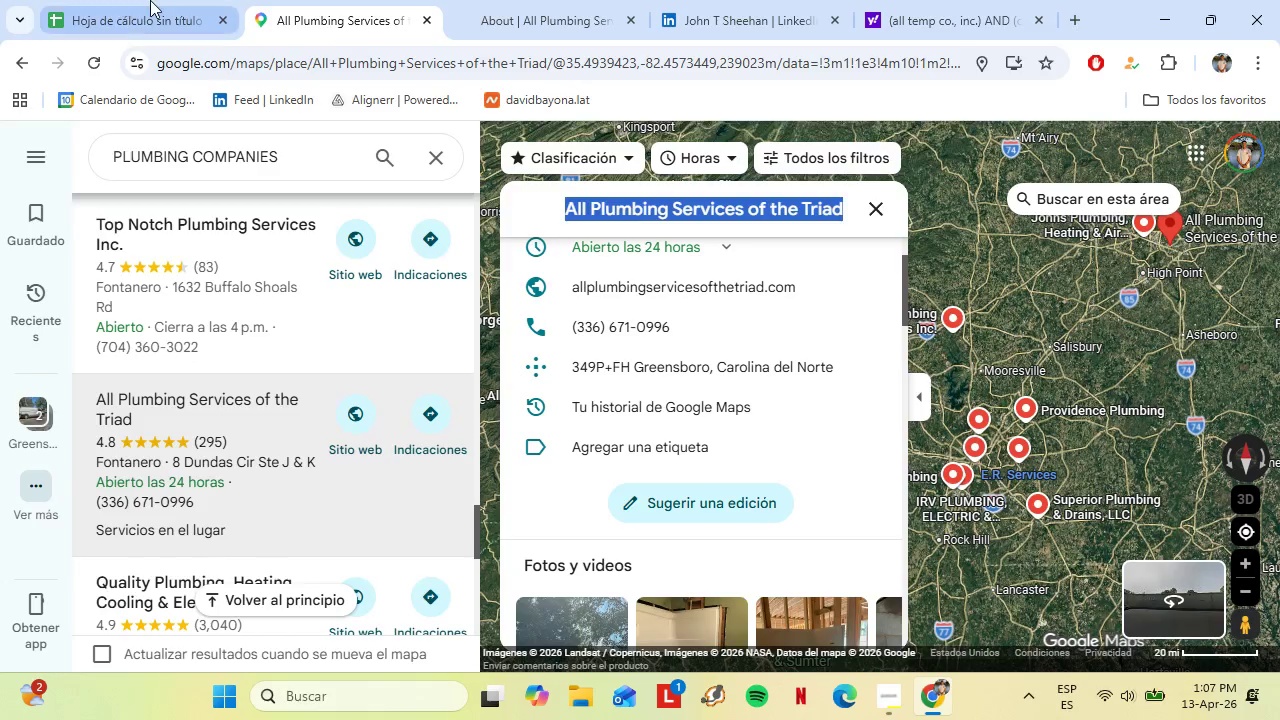 
double_click([150, 0])
 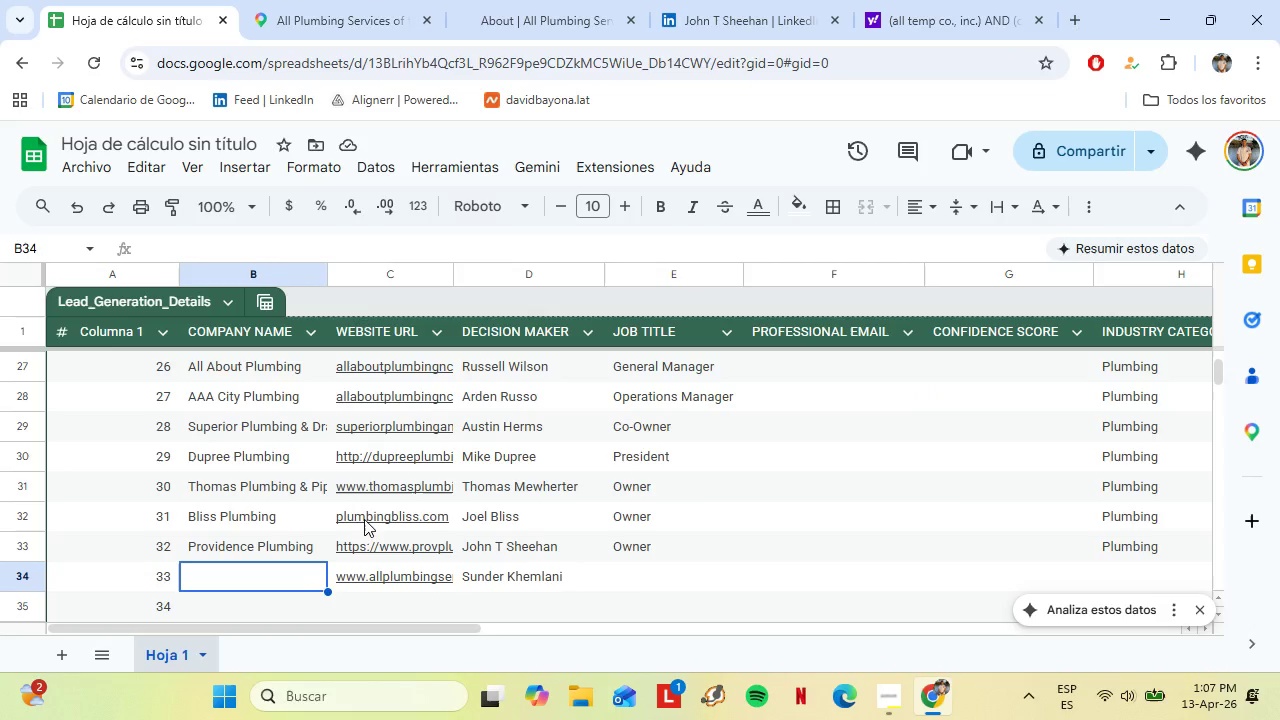 
key(Control+Shift+V)
 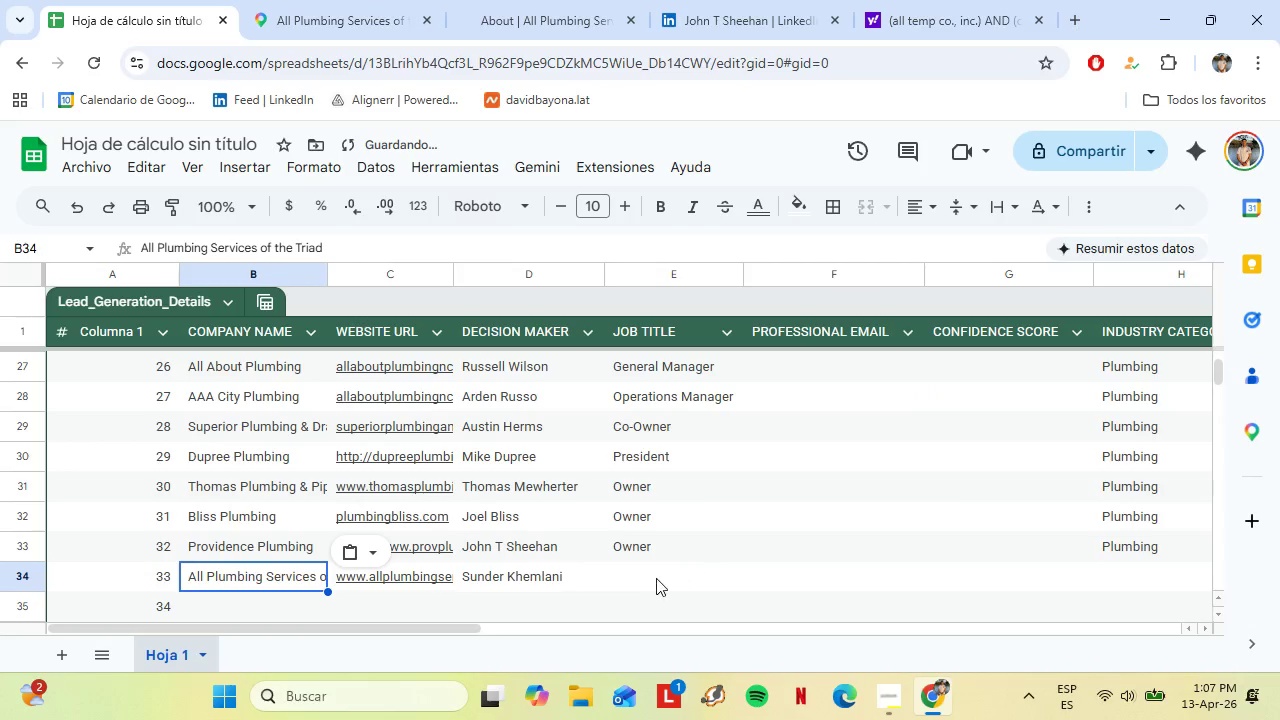 
left_click([656, 578])
 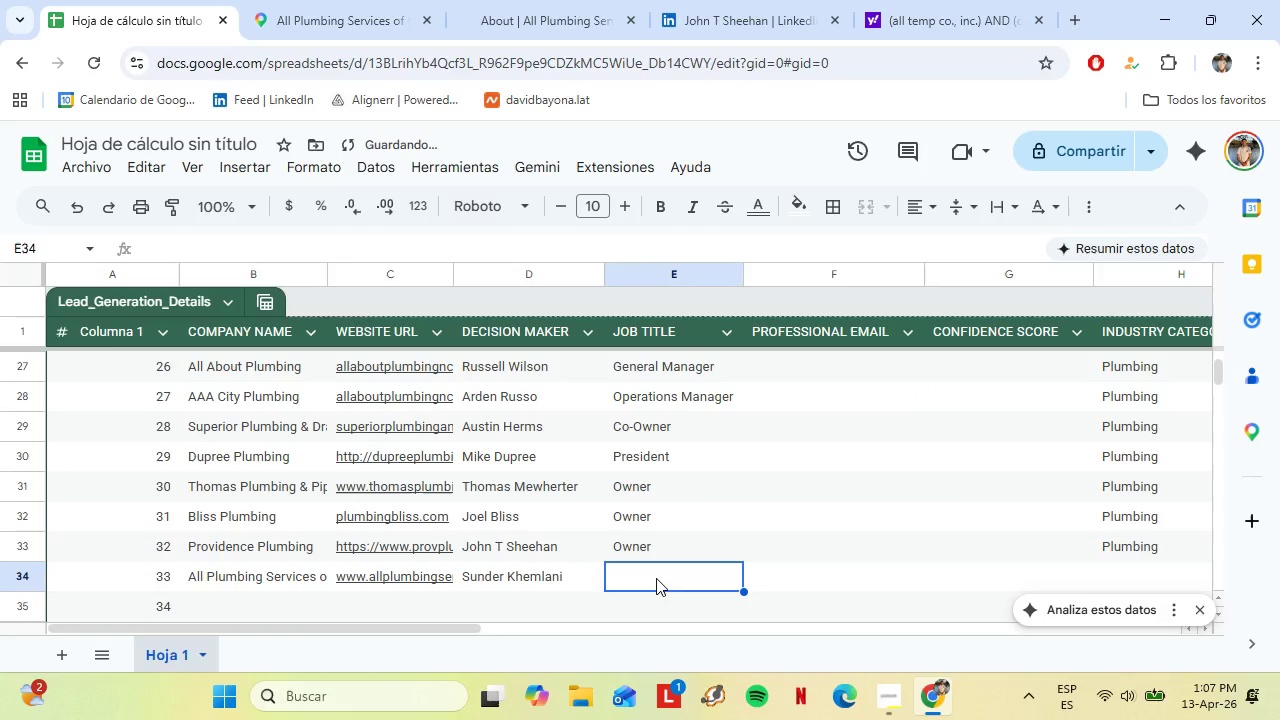 
type(Owner)
 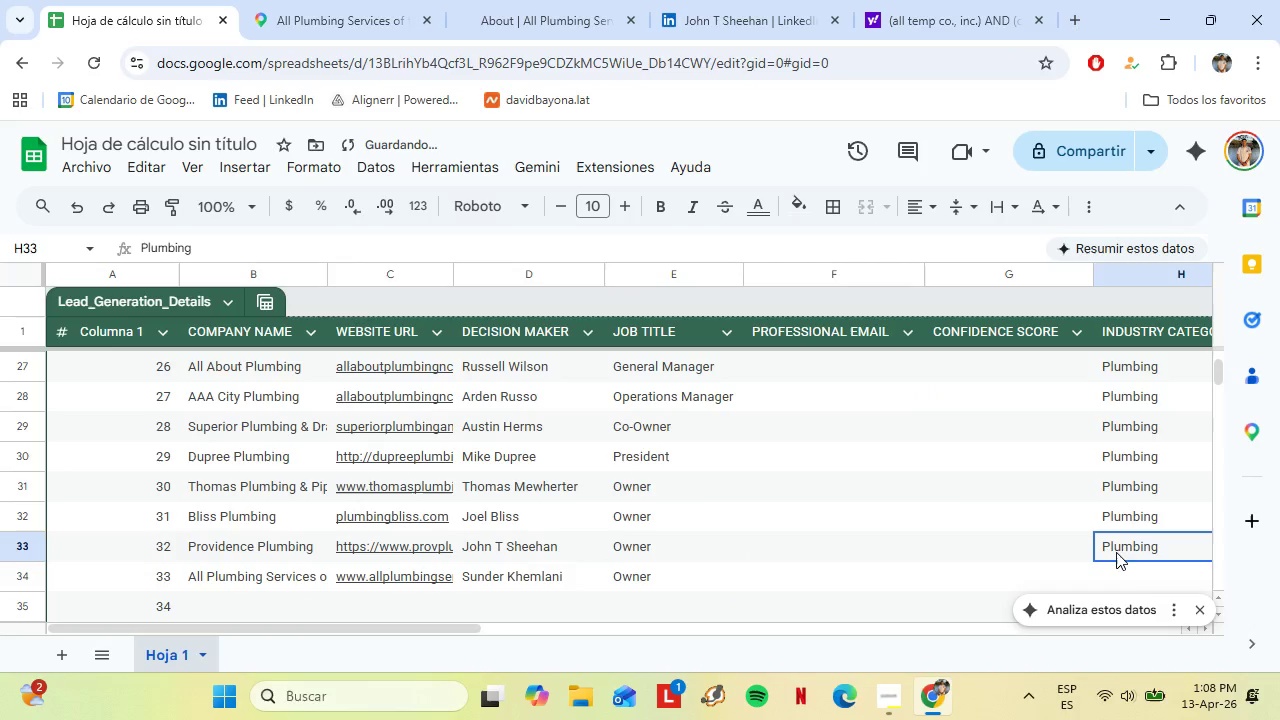 
double_click([1127, 563])
 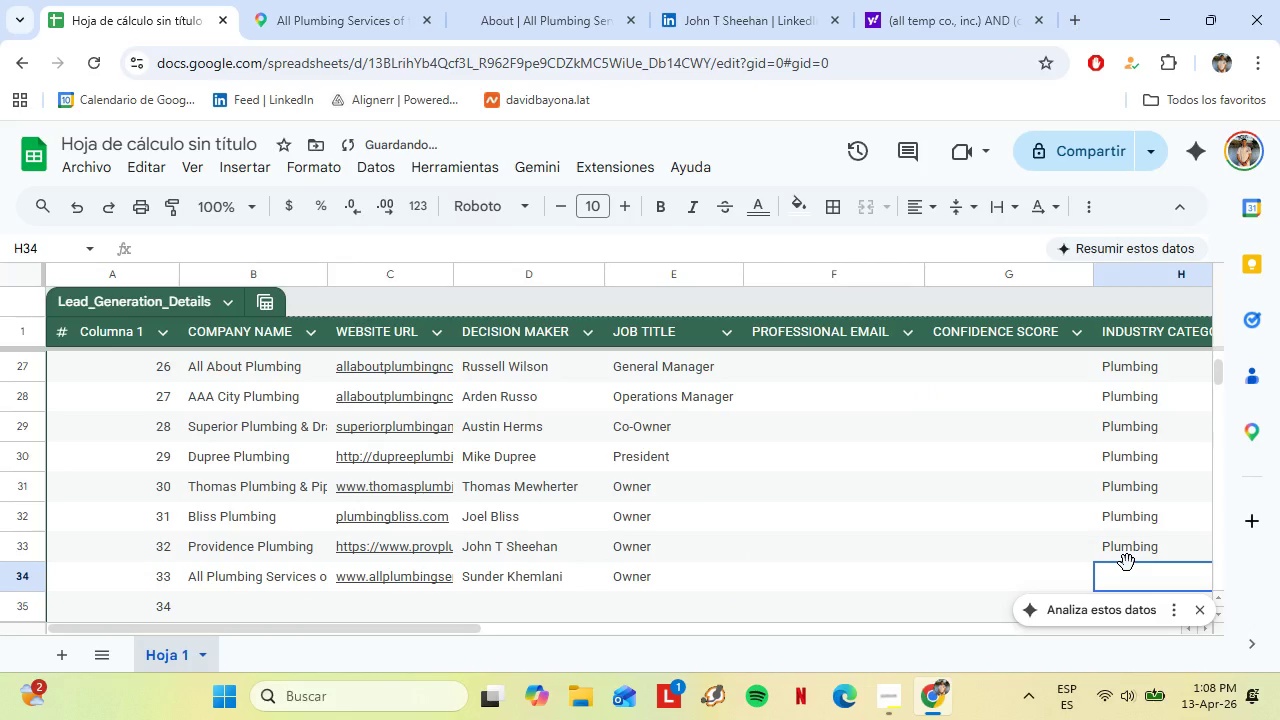 
type(Pu)
key(Backspace)
type(`)
key(Backspace)
type(l)
 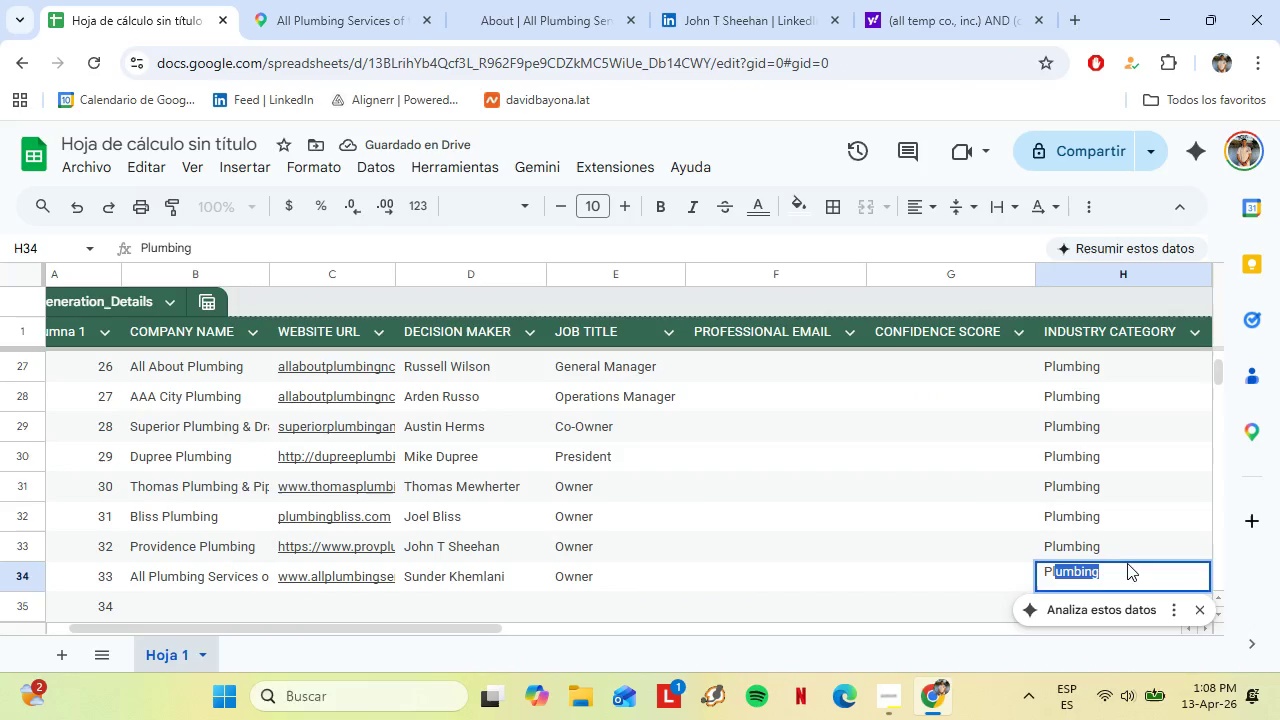 
key(Enter)
 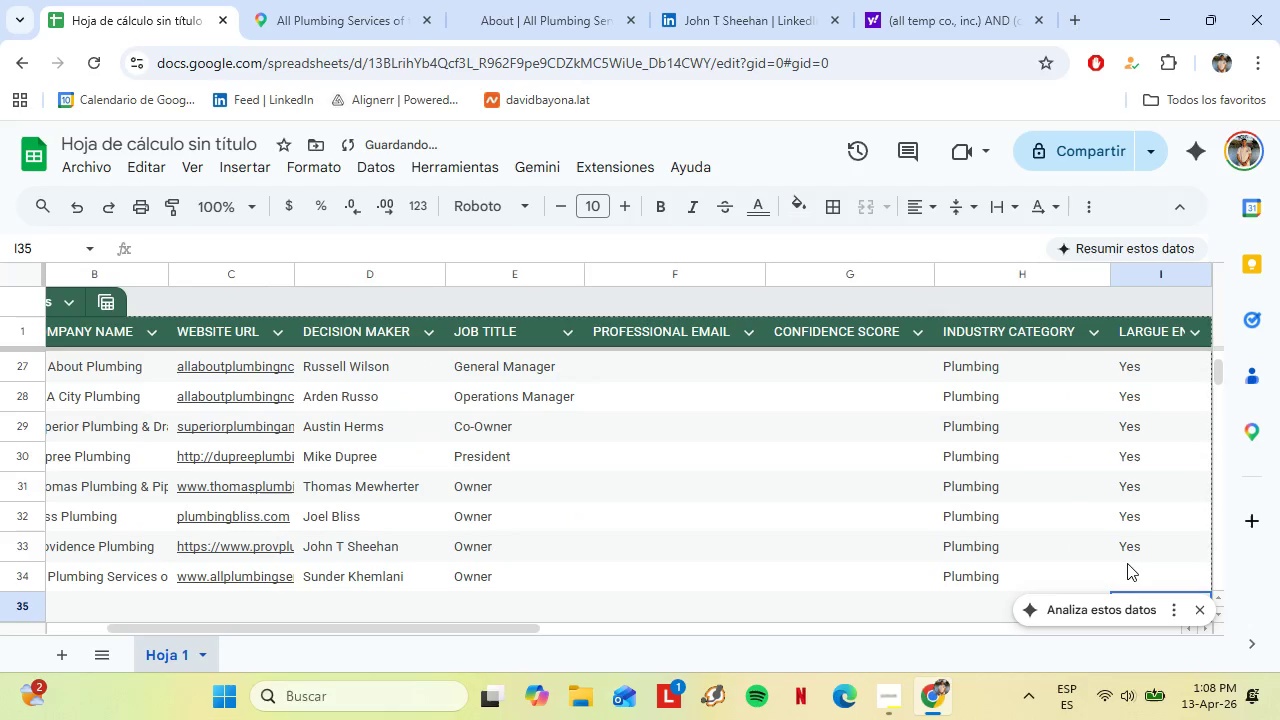 
key(ArrowRight)
 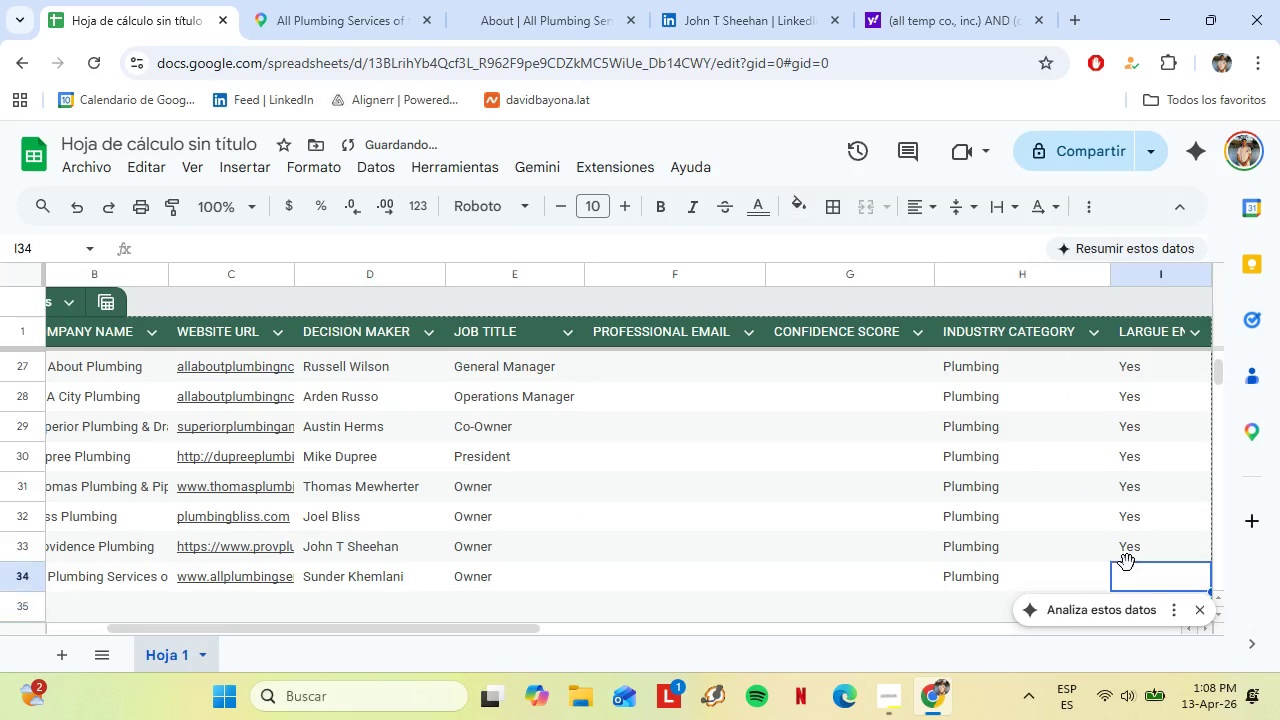 
key(ArrowUp)
 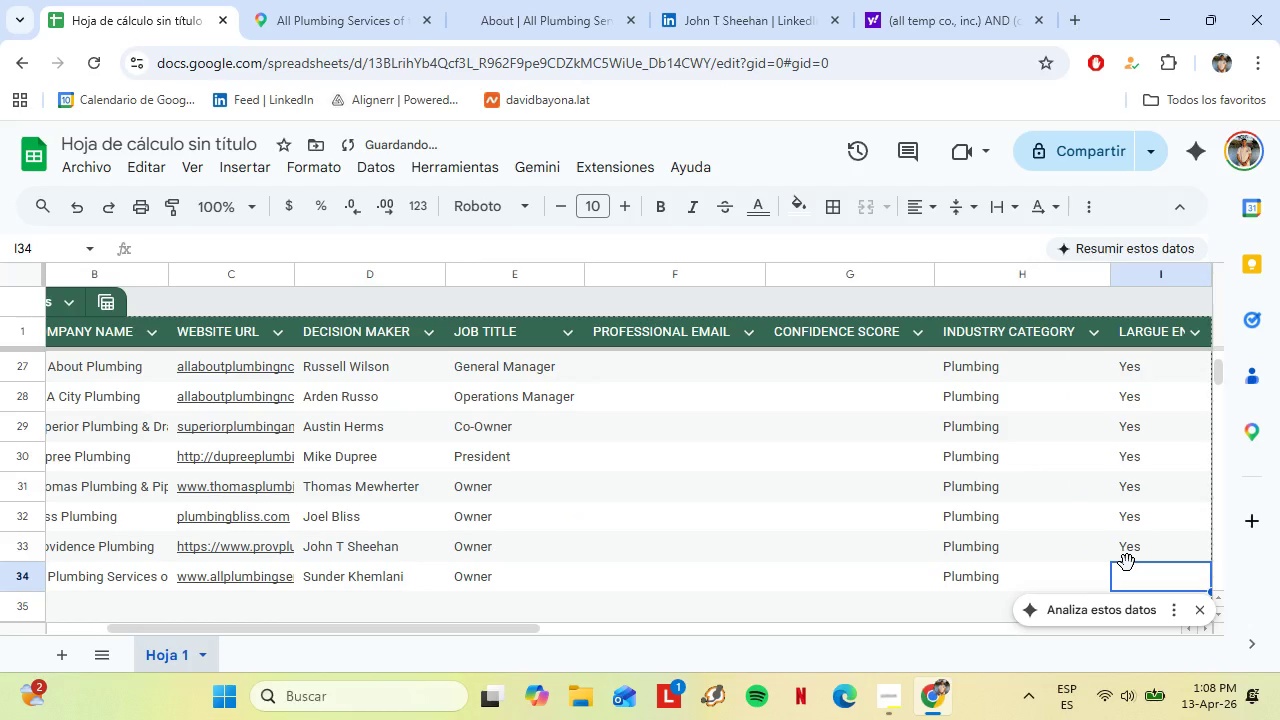 
type(Yes)
 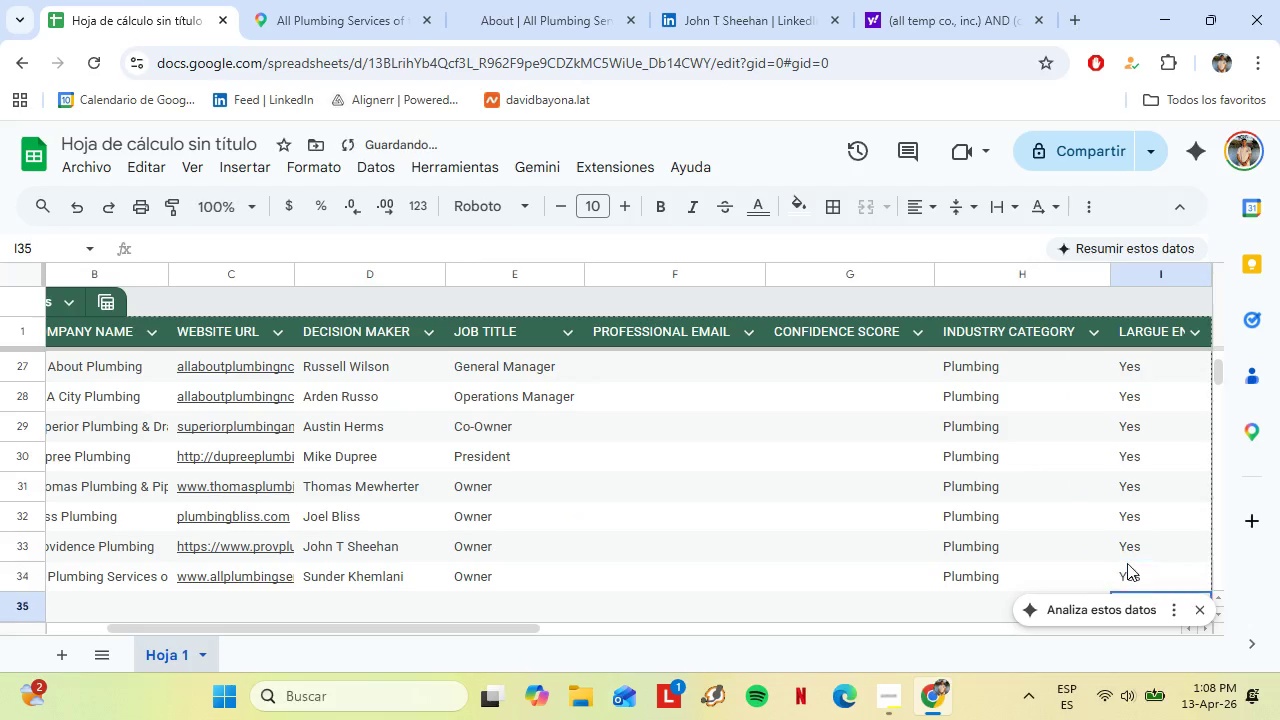 
key(Enter)
 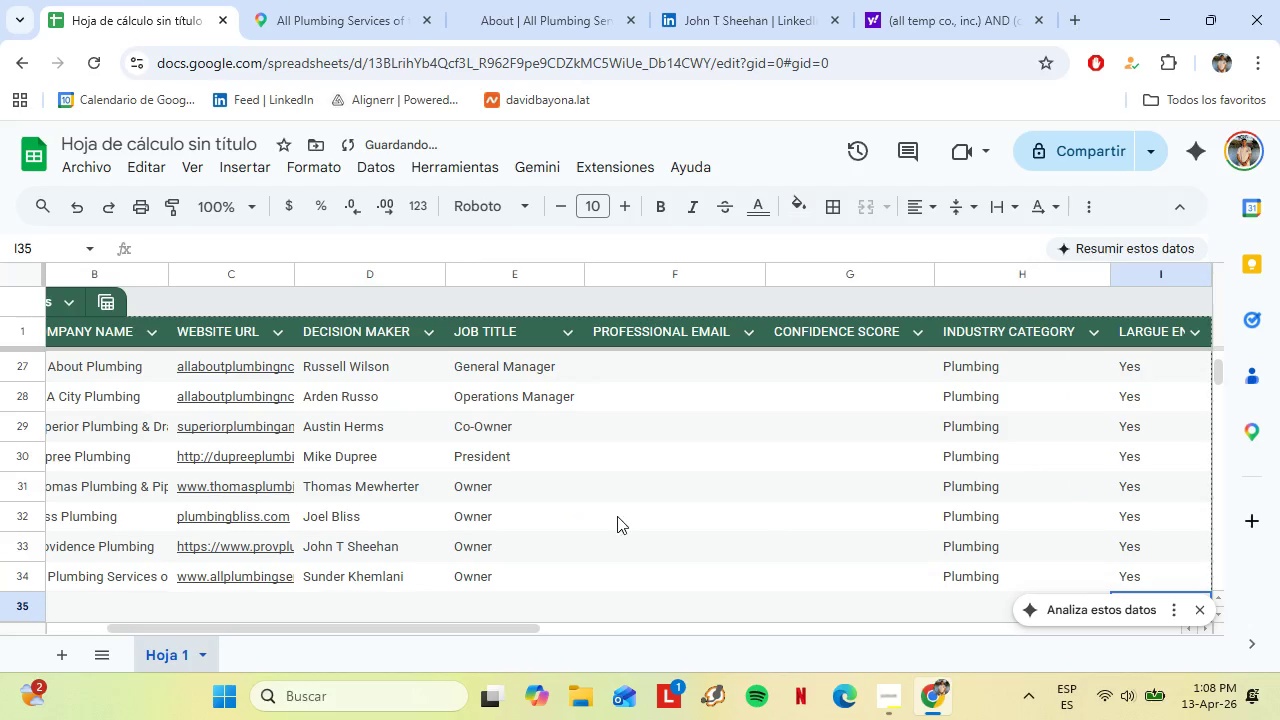 
scroll: coordinate [605, 509], scroll_direction: down, amount: 2.0
 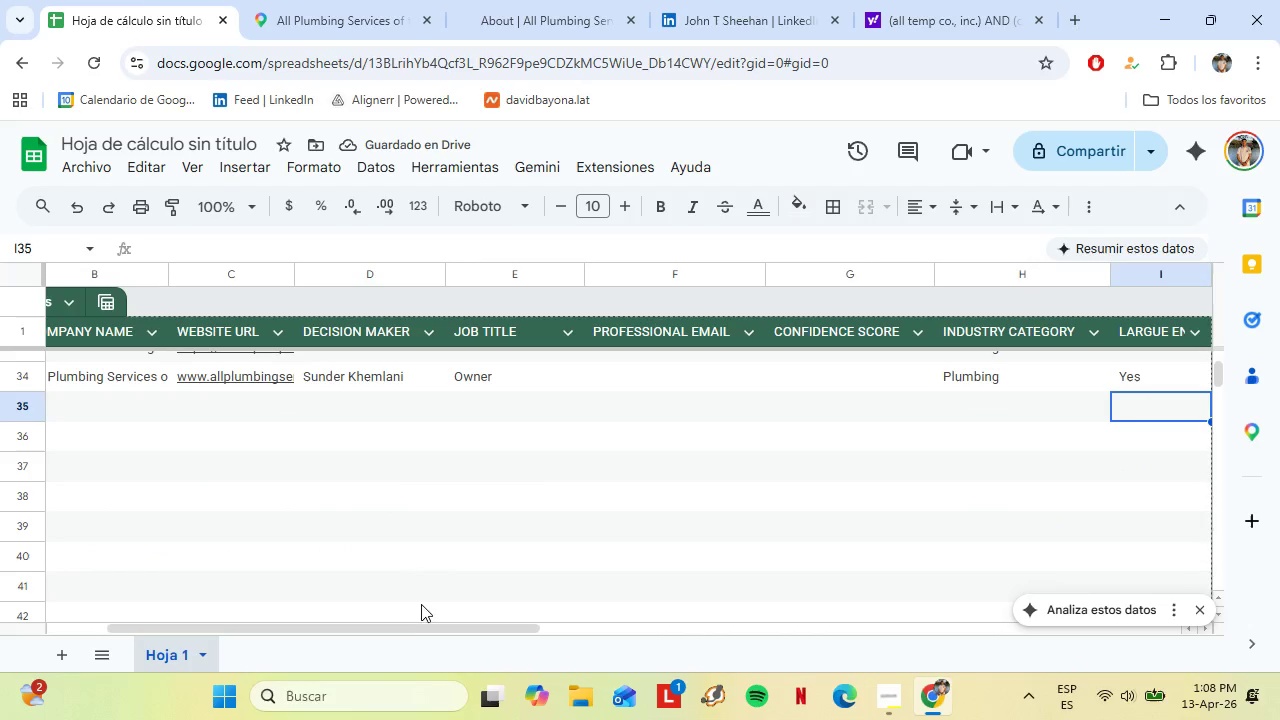 
left_click_drag(start_coordinate=[398, 619], to_coordinate=[351, 625])
 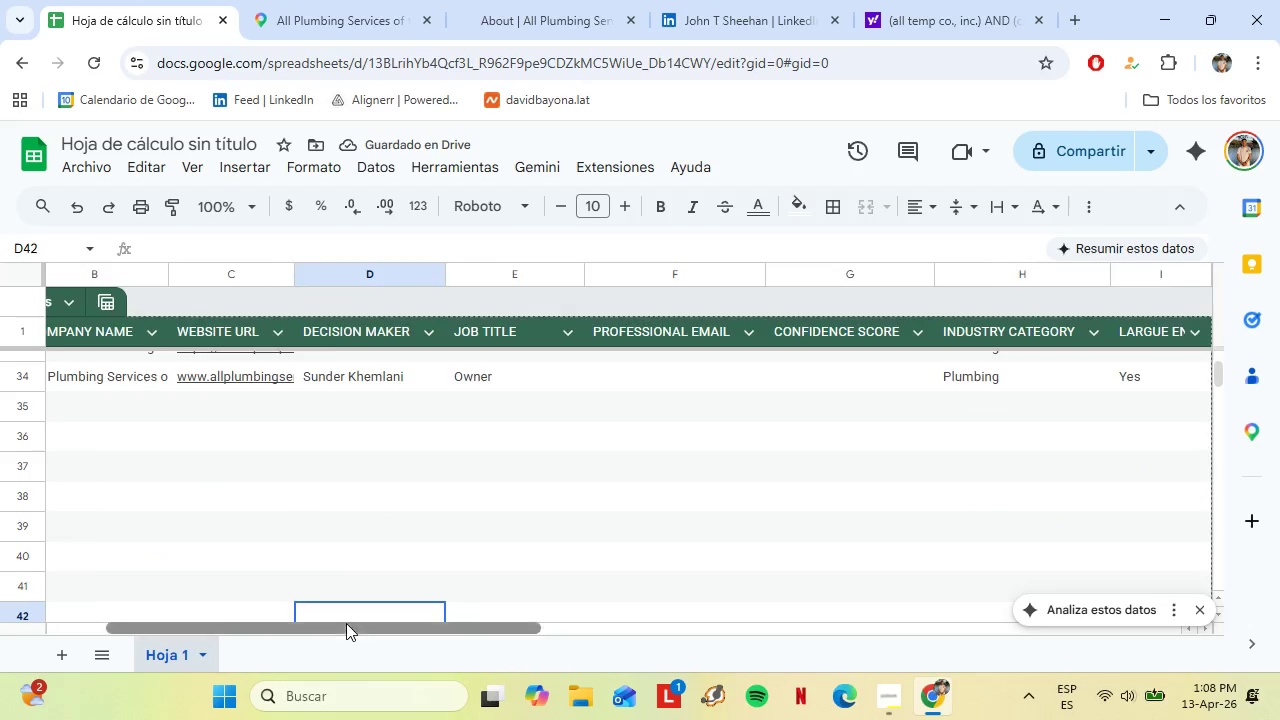 
left_click_drag(start_coordinate=[349, 623], to_coordinate=[219, 613])
 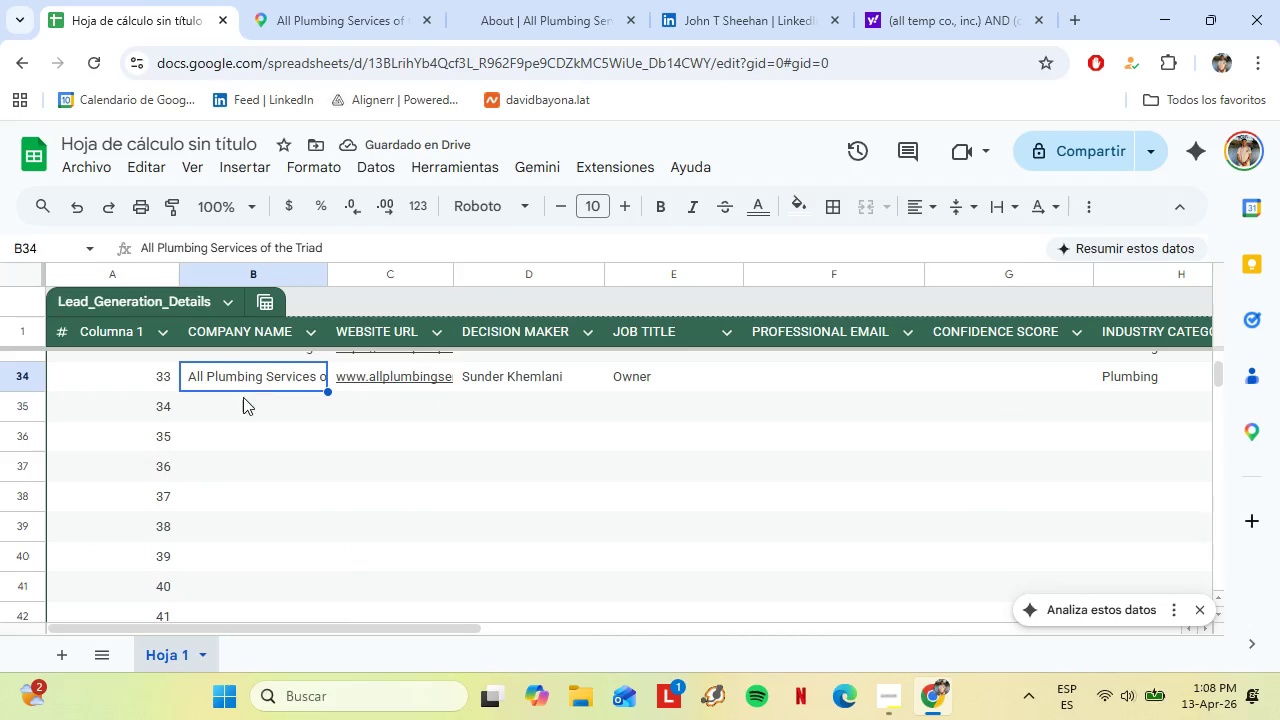 
double_click([252, 410])
 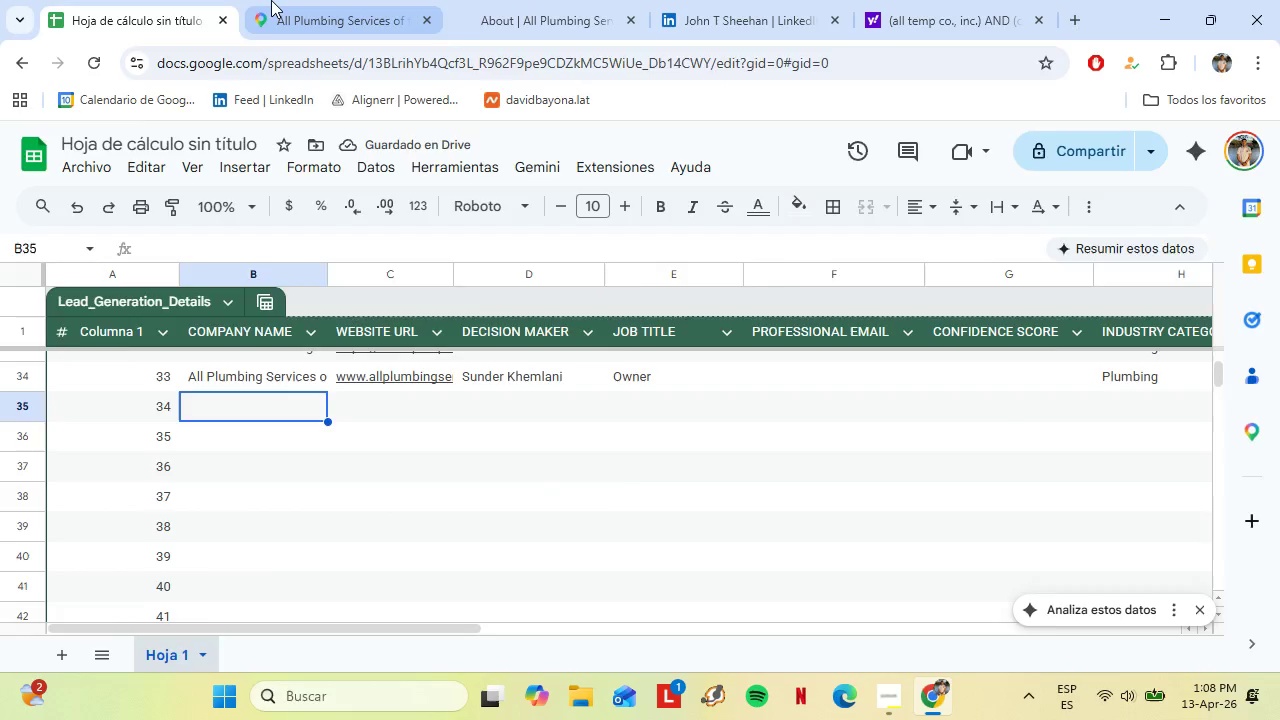 
left_click([272, 0])
 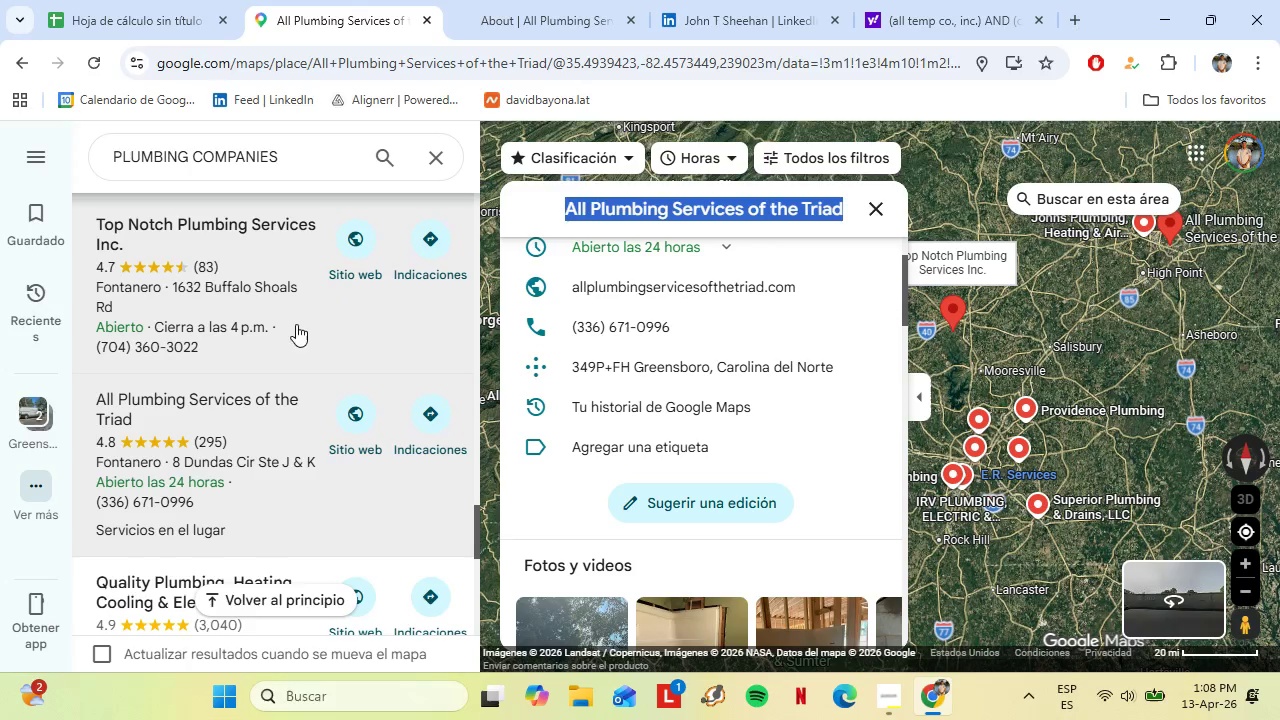 
scroll: coordinate [192, 255], scroll_direction: down, amount: 4.0
 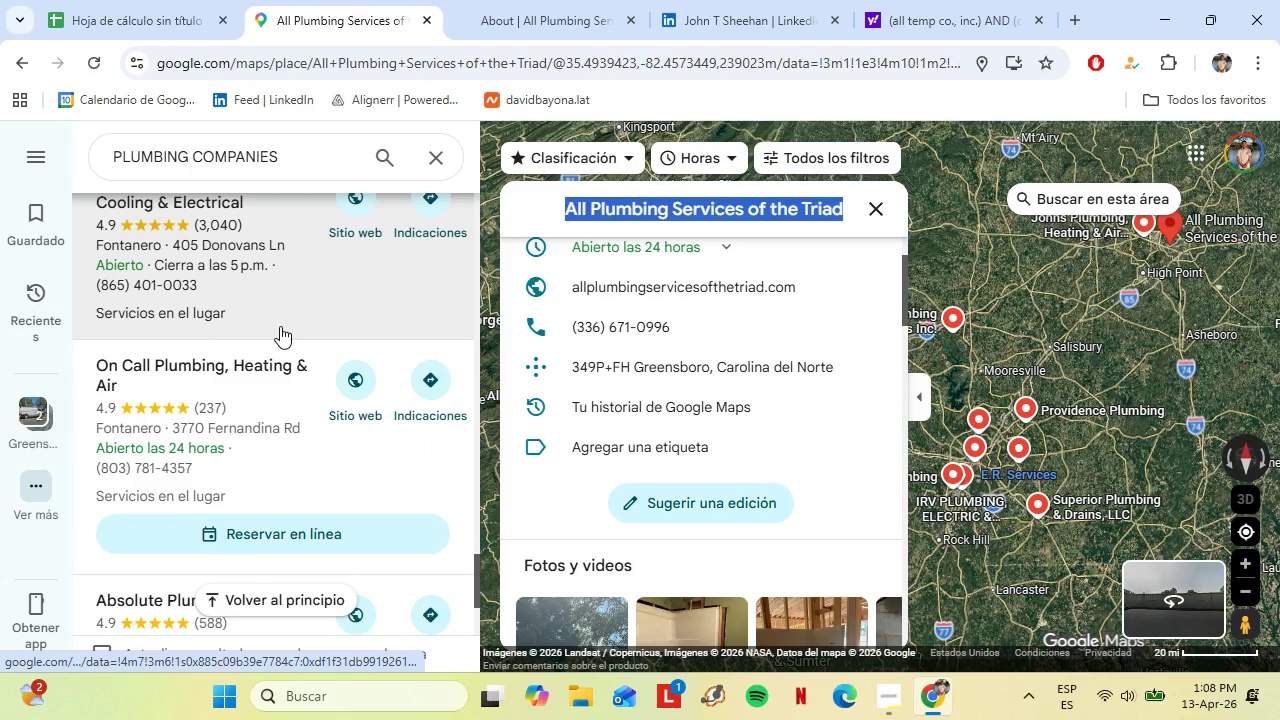 
scroll: coordinate [265, 376], scroll_direction: up, amount: 6.0
 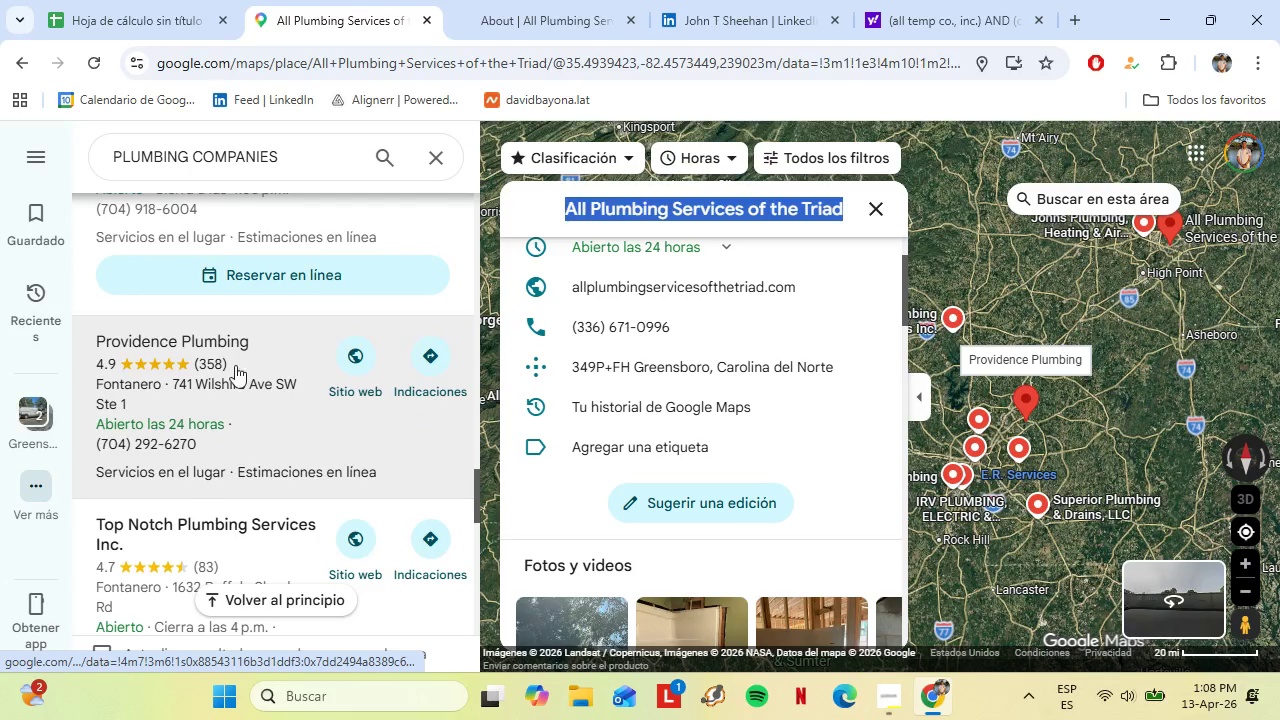 
scroll: coordinate [235, 375], scroll_direction: down, amount: 6.0
 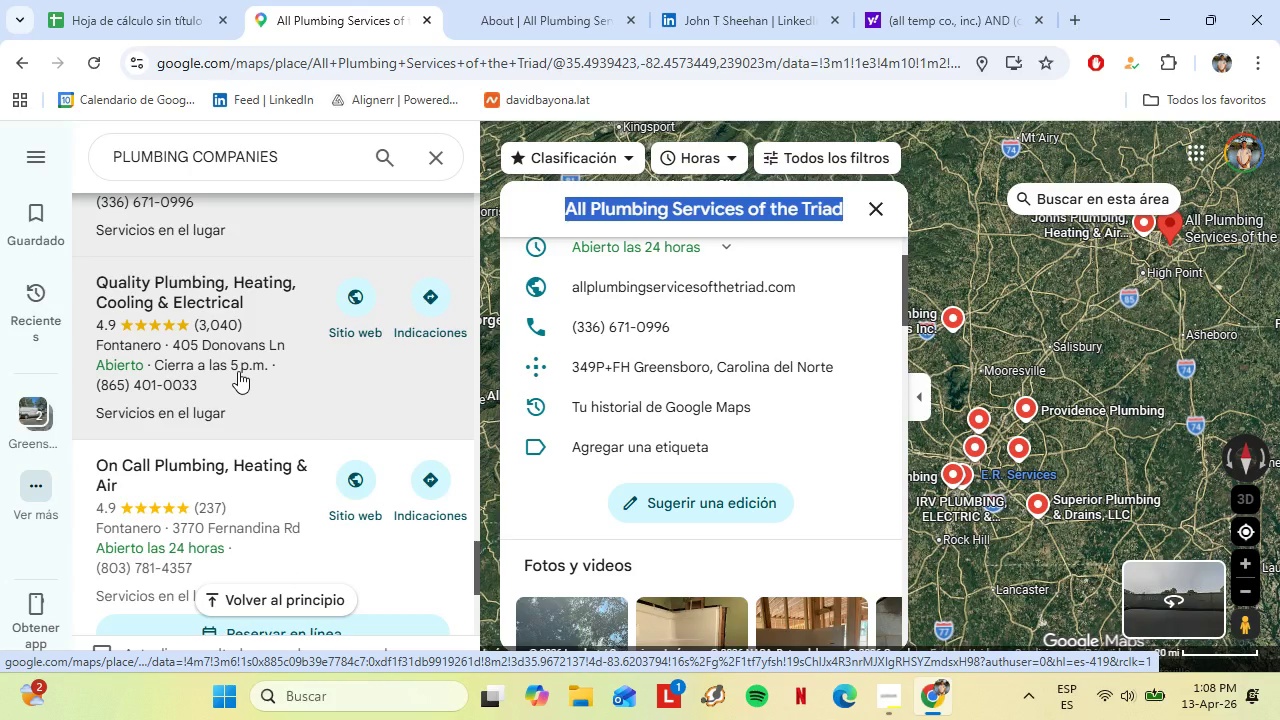 
left_click([252, 338])
 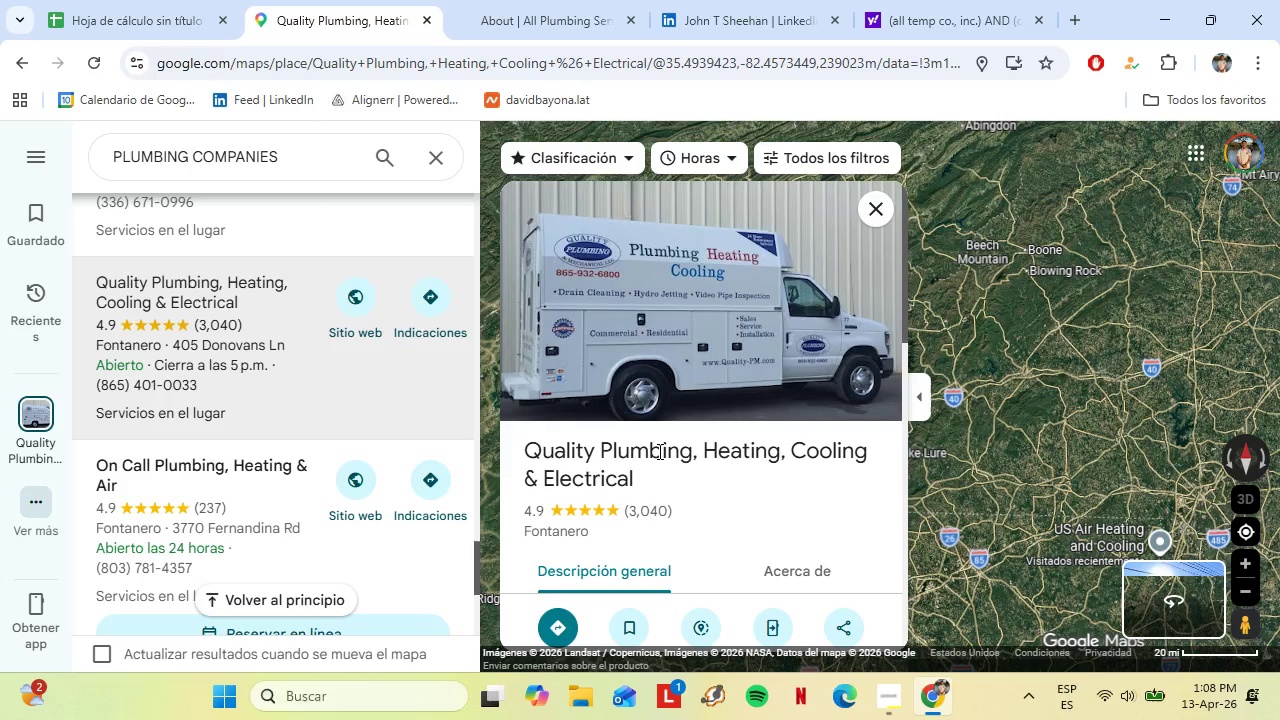 
scroll: coordinate [690, 498], scroll_direction: down, amount: 1.0
 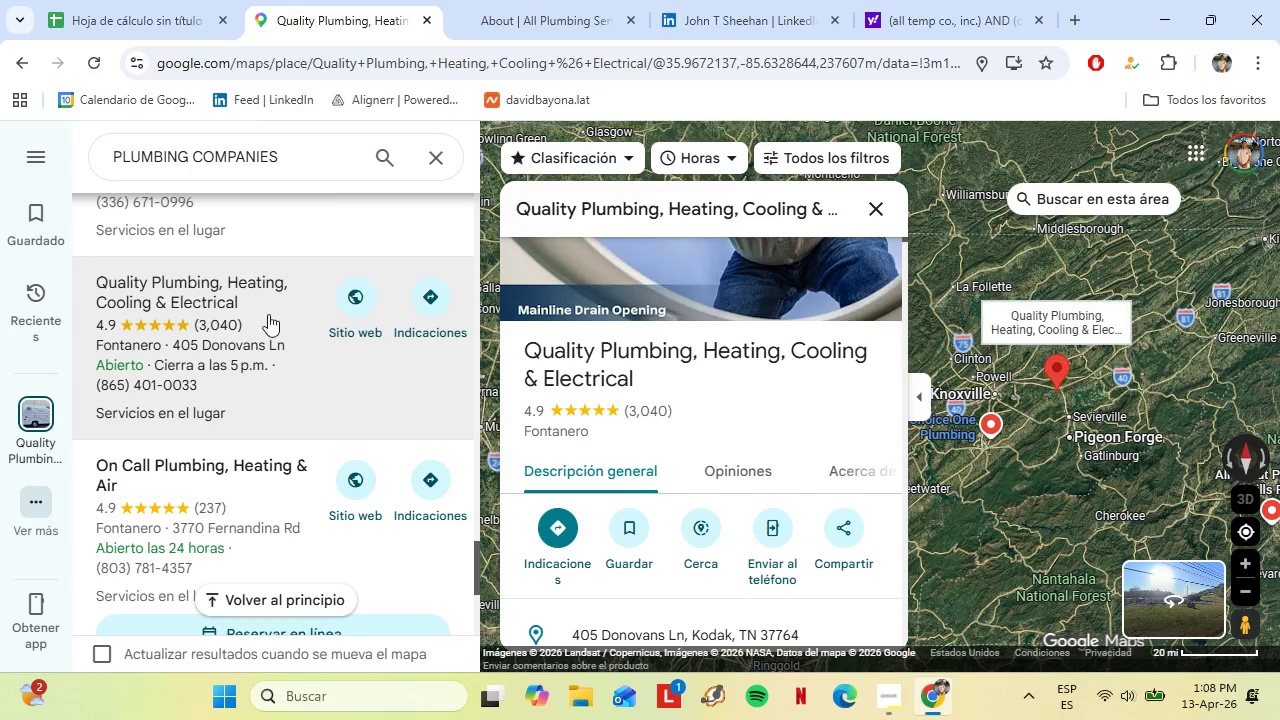 
scroll: coordinate [252, 318], scroll_direction: up, amount: 1.0
 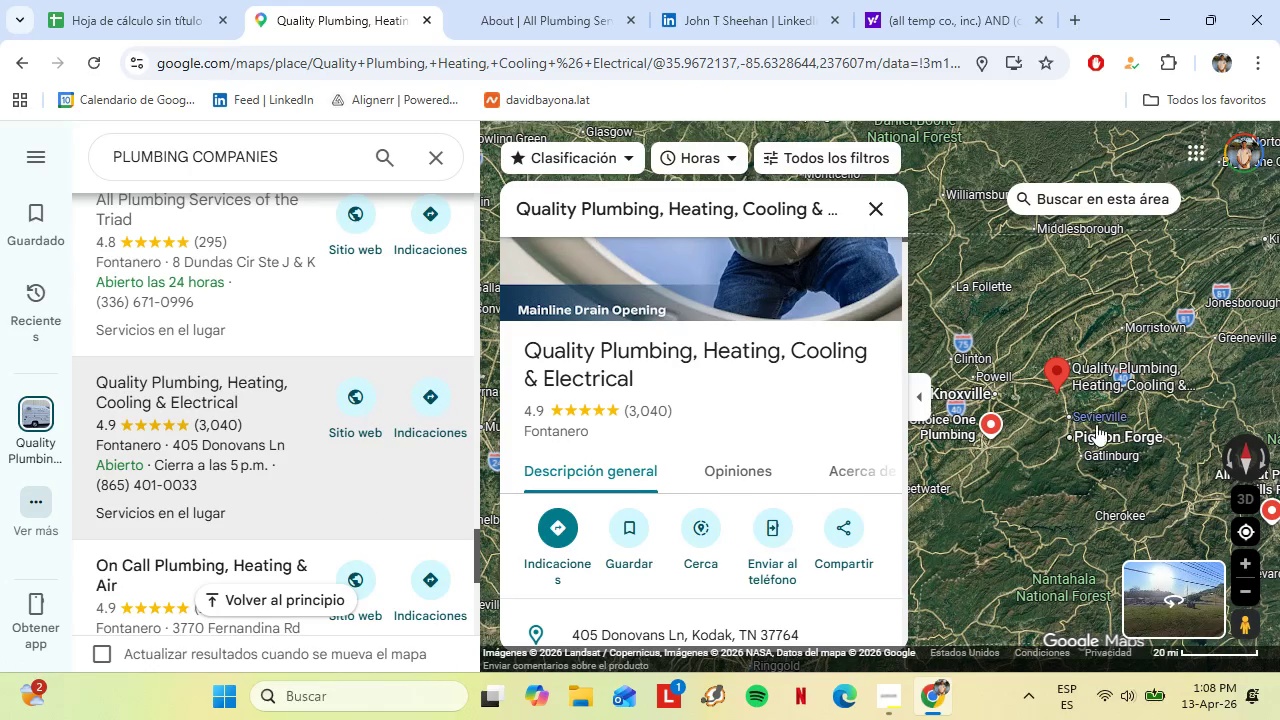 
left_click_drag(start_coordinate=[1103, 425], to_coordinate=[675, 261])
 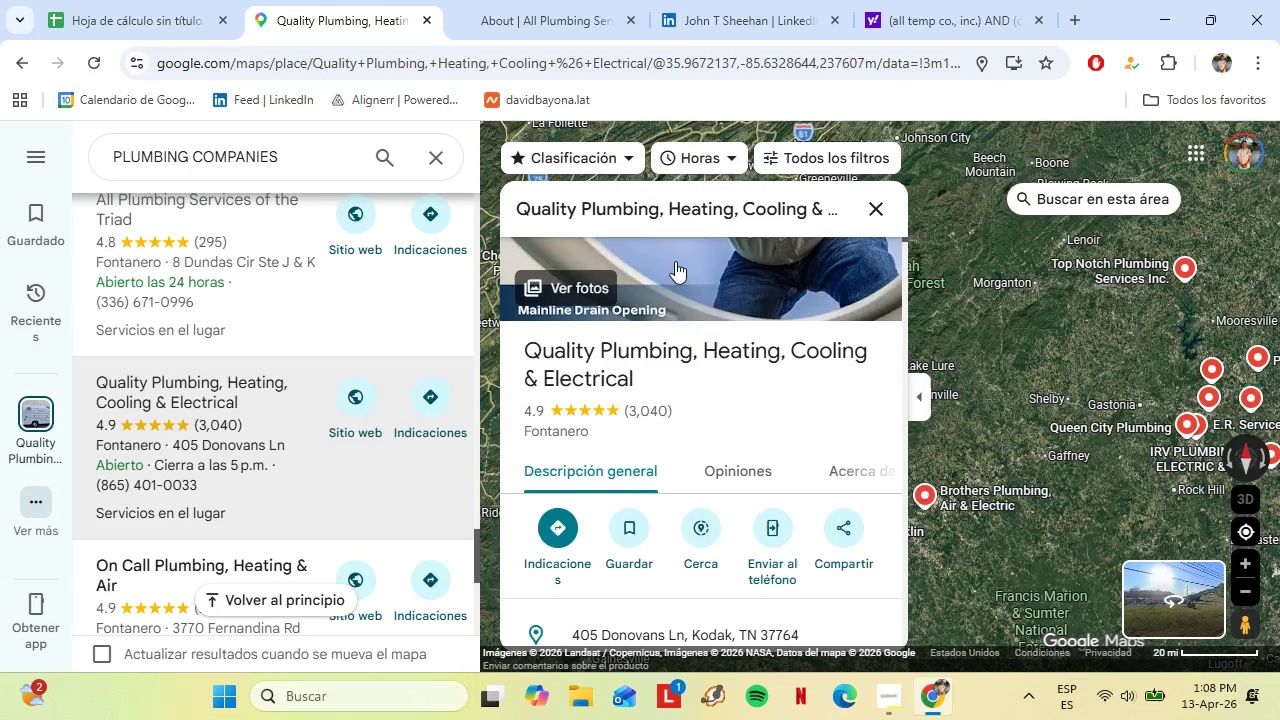 
left_click_drag(start_coordinate=[672, 262], to_coordinate=[655, 266])
 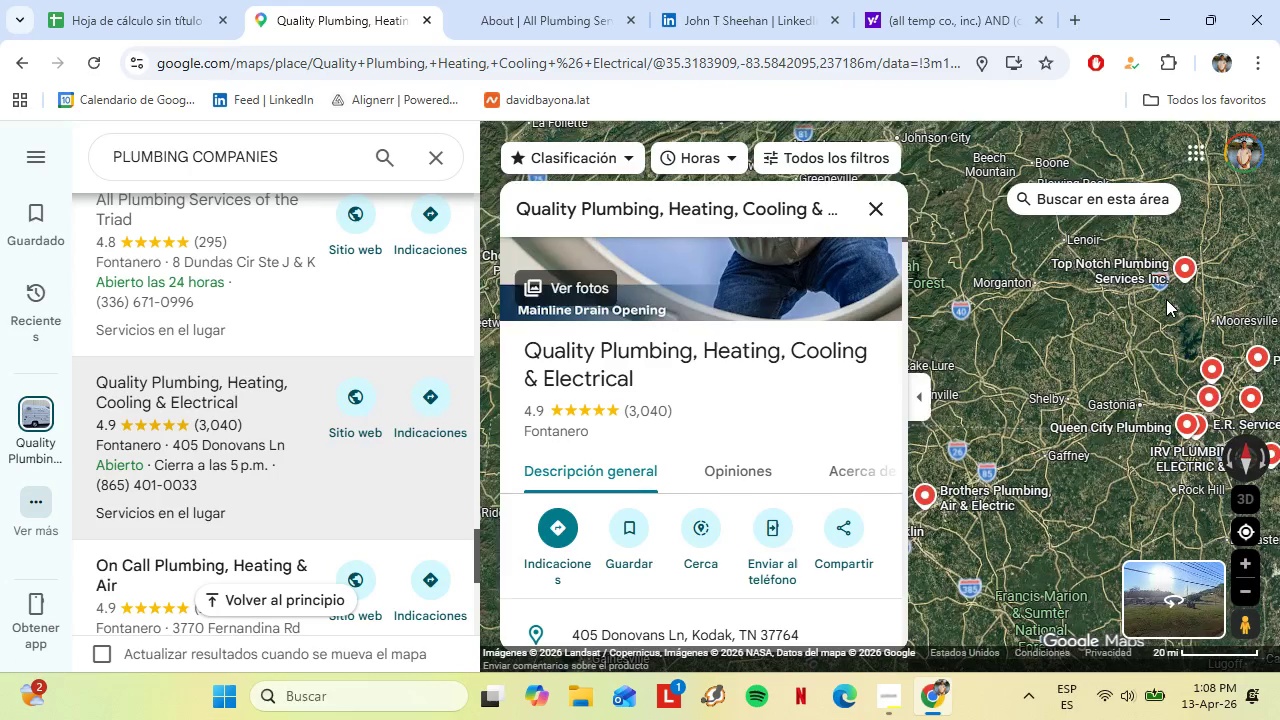 
left_click_drag(start_coordinate=[1189, 335], to_coordinate=[1006, 369])
 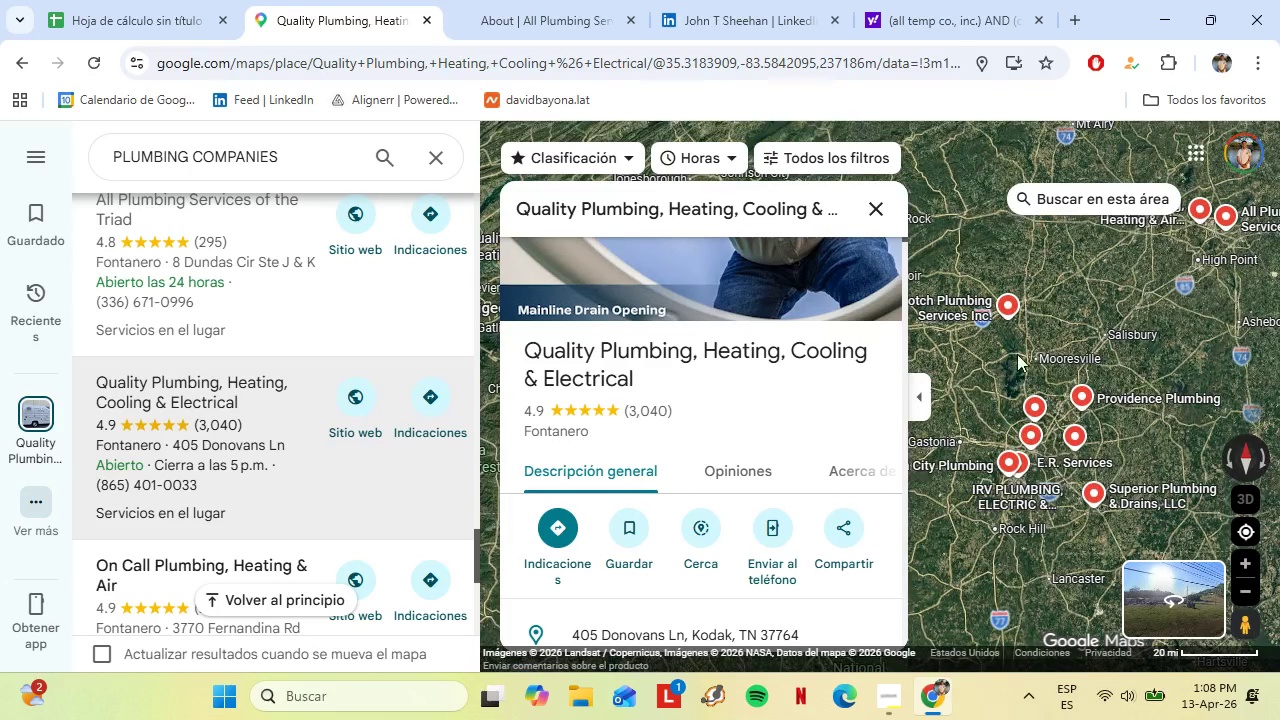 
left_click_drag(start_coordinate=[1006, 369], to_coordinate=[1017, 354])
 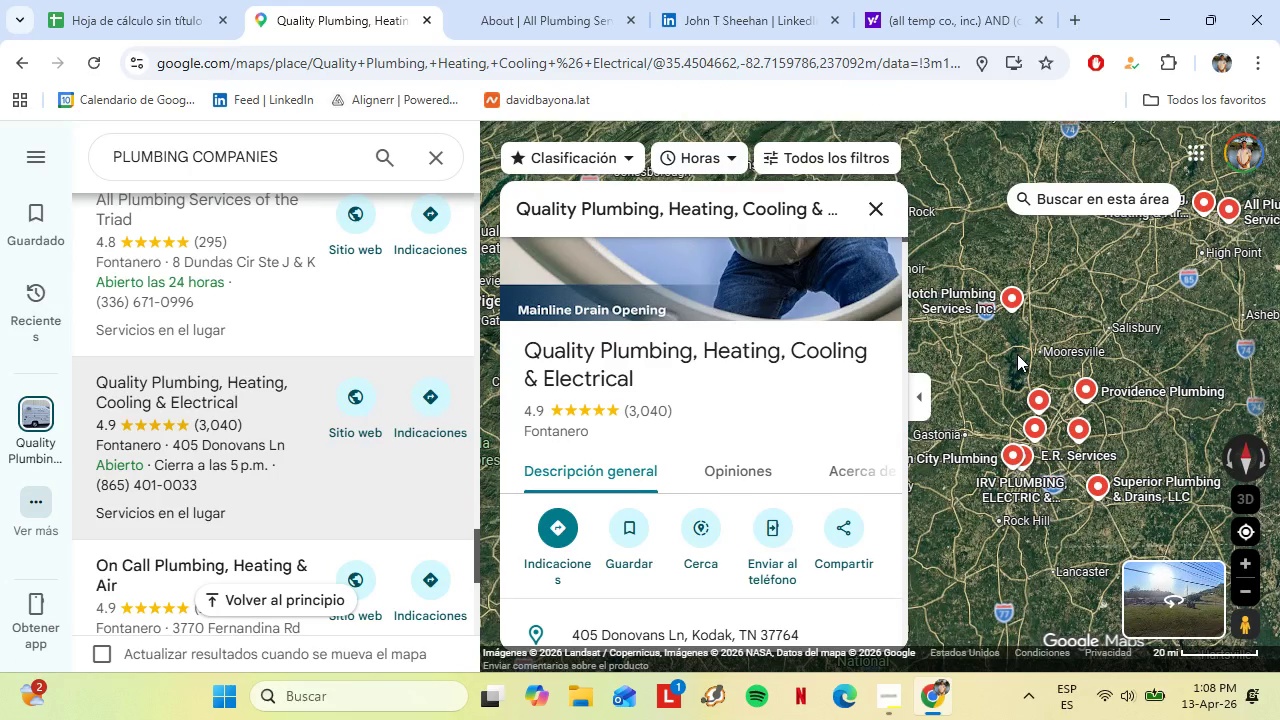 
left_click_drag(start_coordinate=[1017, 353], to_coordinate=[1002, 328])
 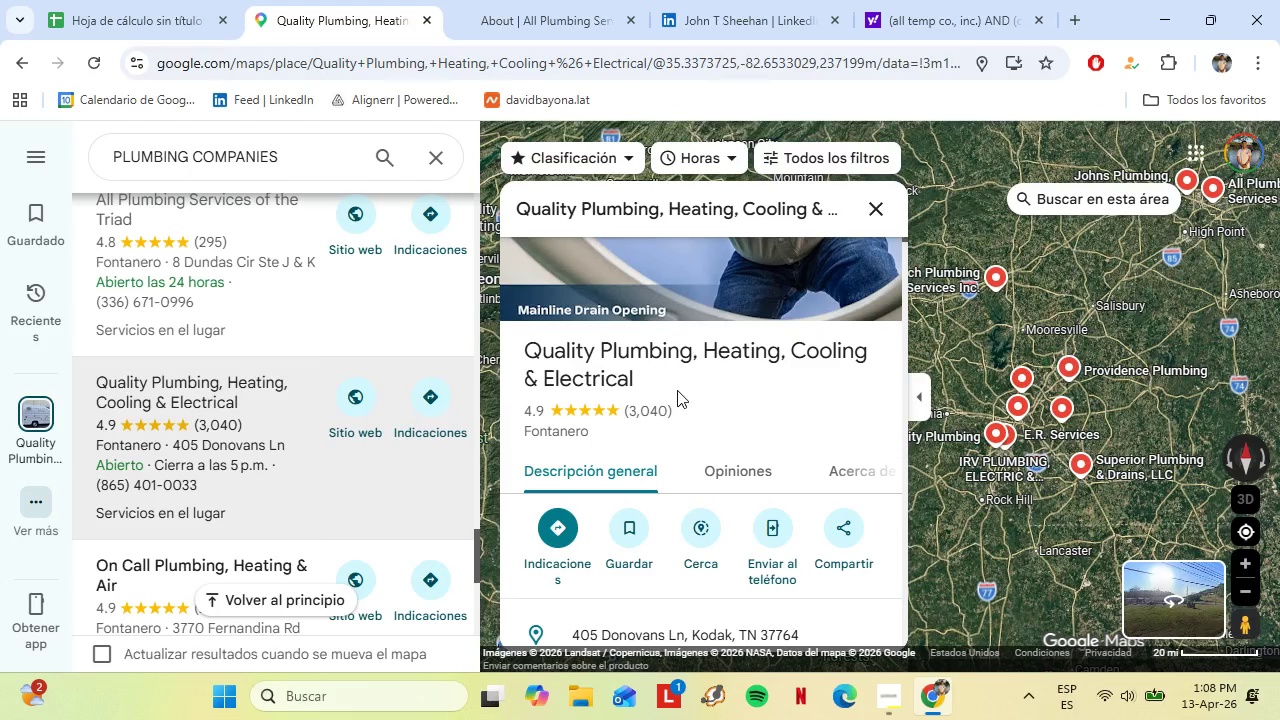 
scroll: coordinate [680, 418], scroll_direction: down, amount: 2.0
 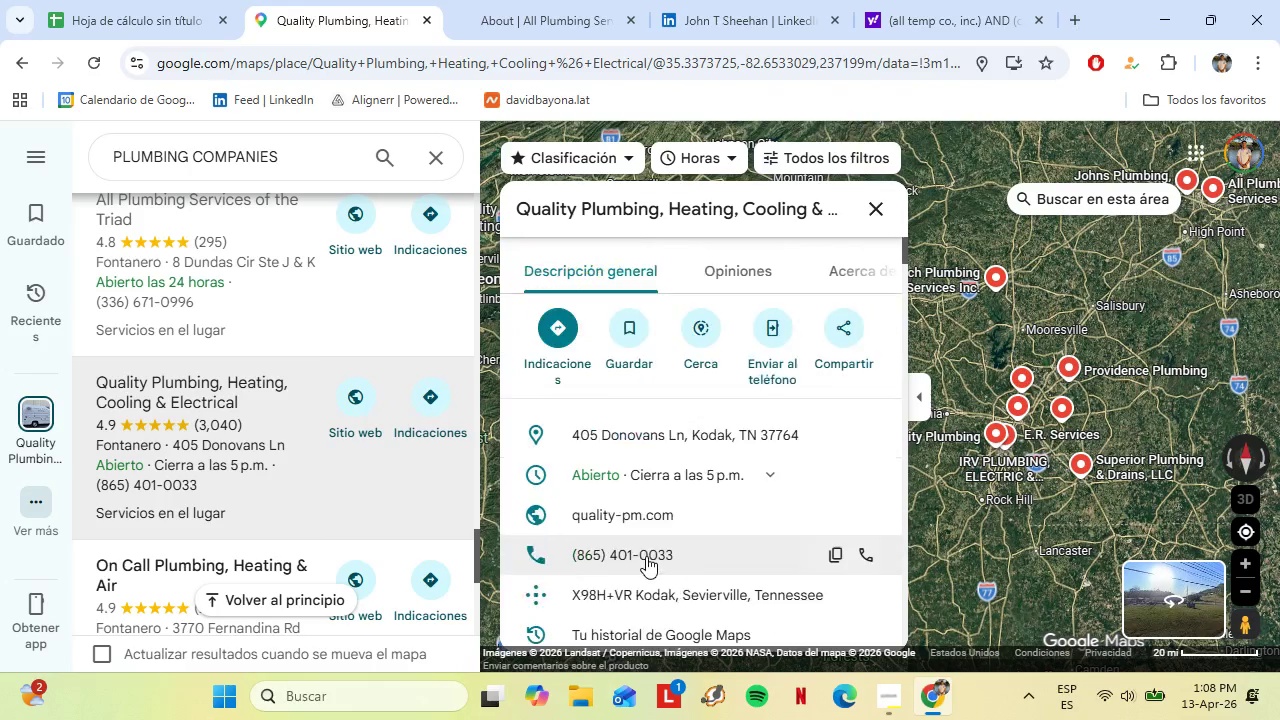 
mouse_move([632, 541])
 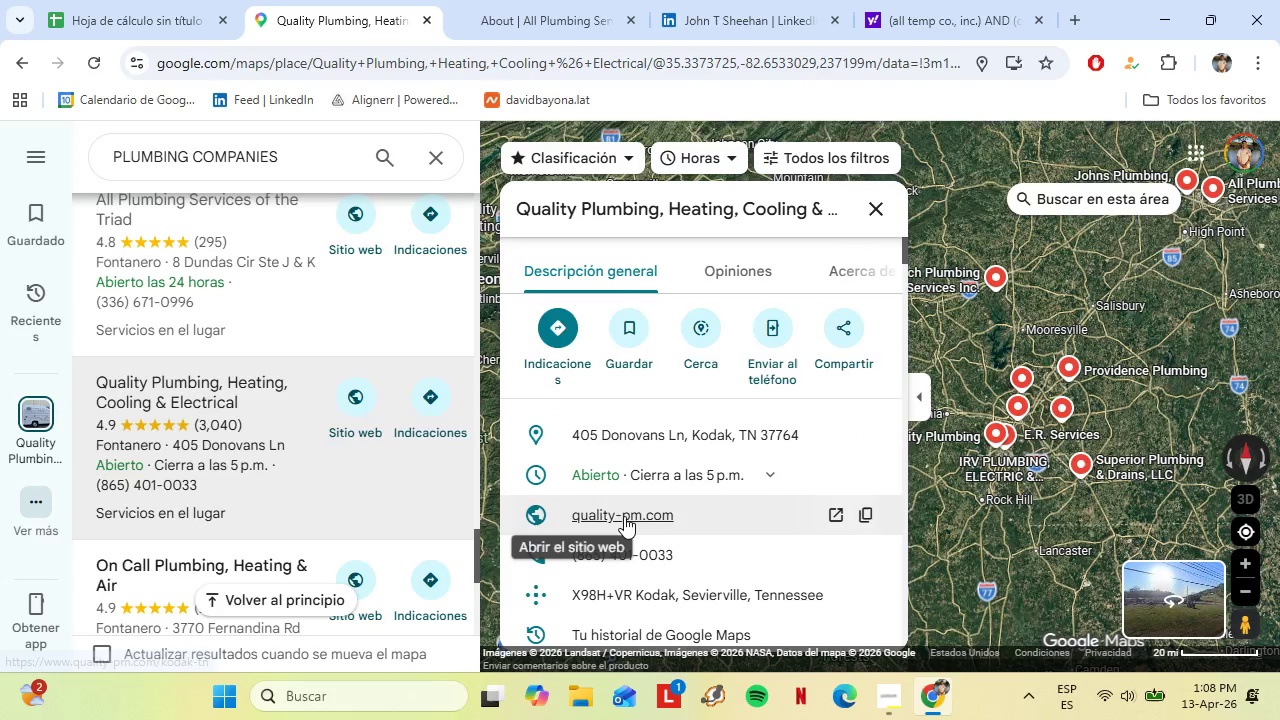 
left_click([624, 516])
 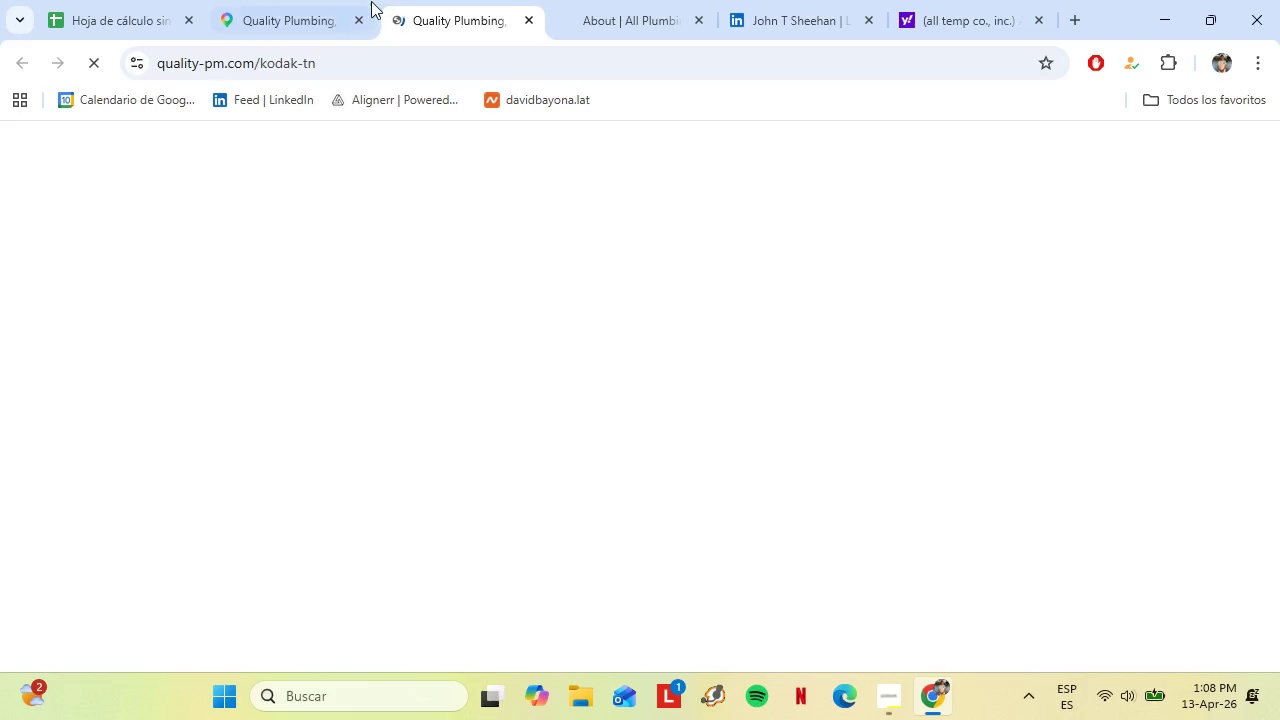 
left_click([294, 0])
 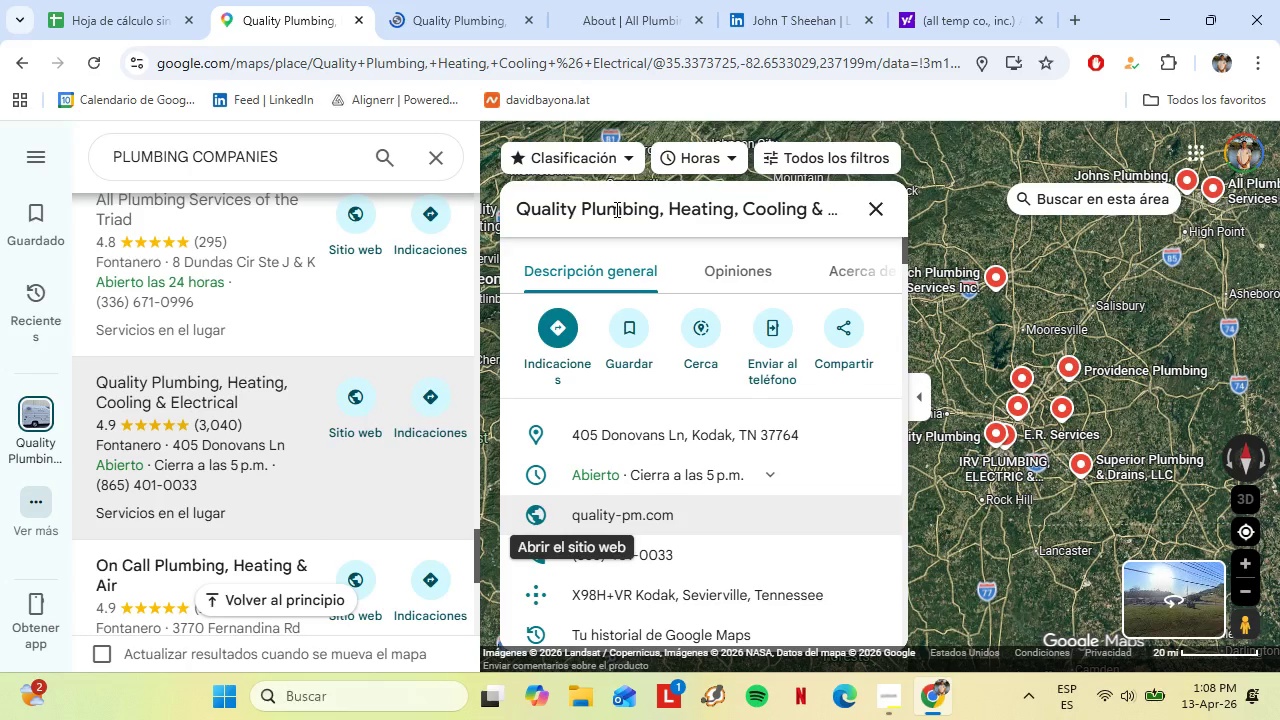 
double_click([615, 209])
 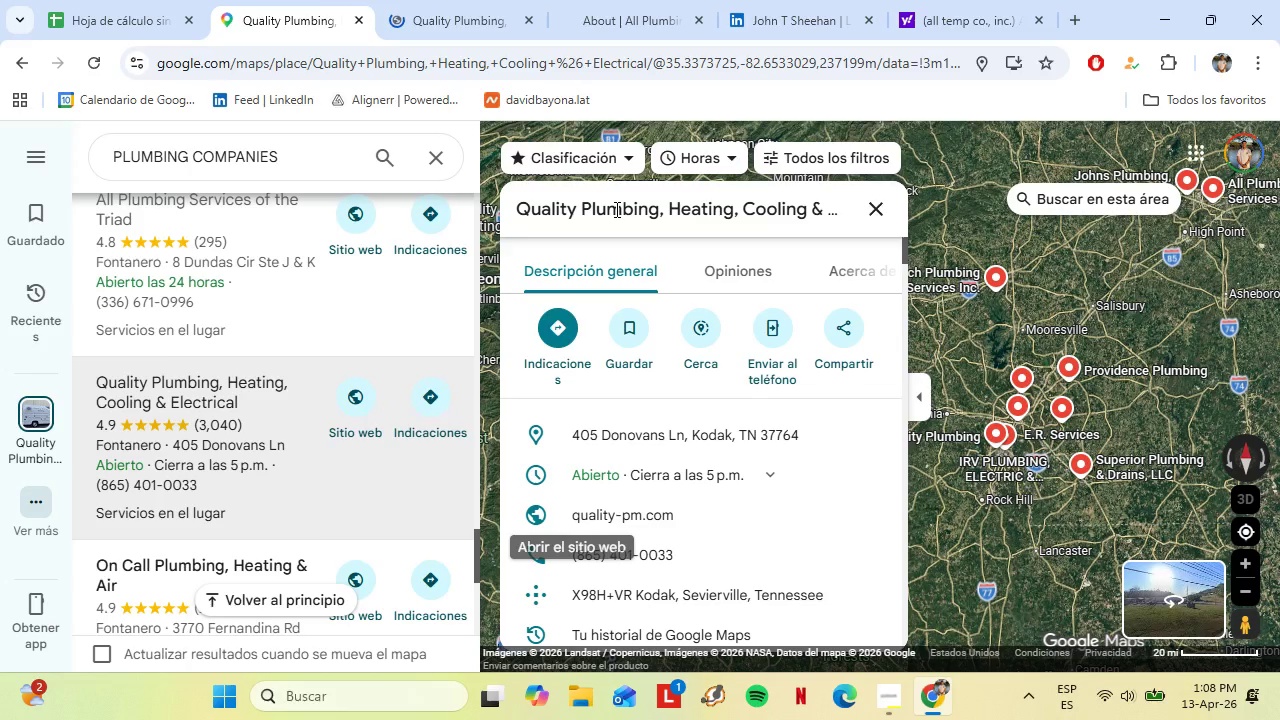 
triple_click([615, 209])
 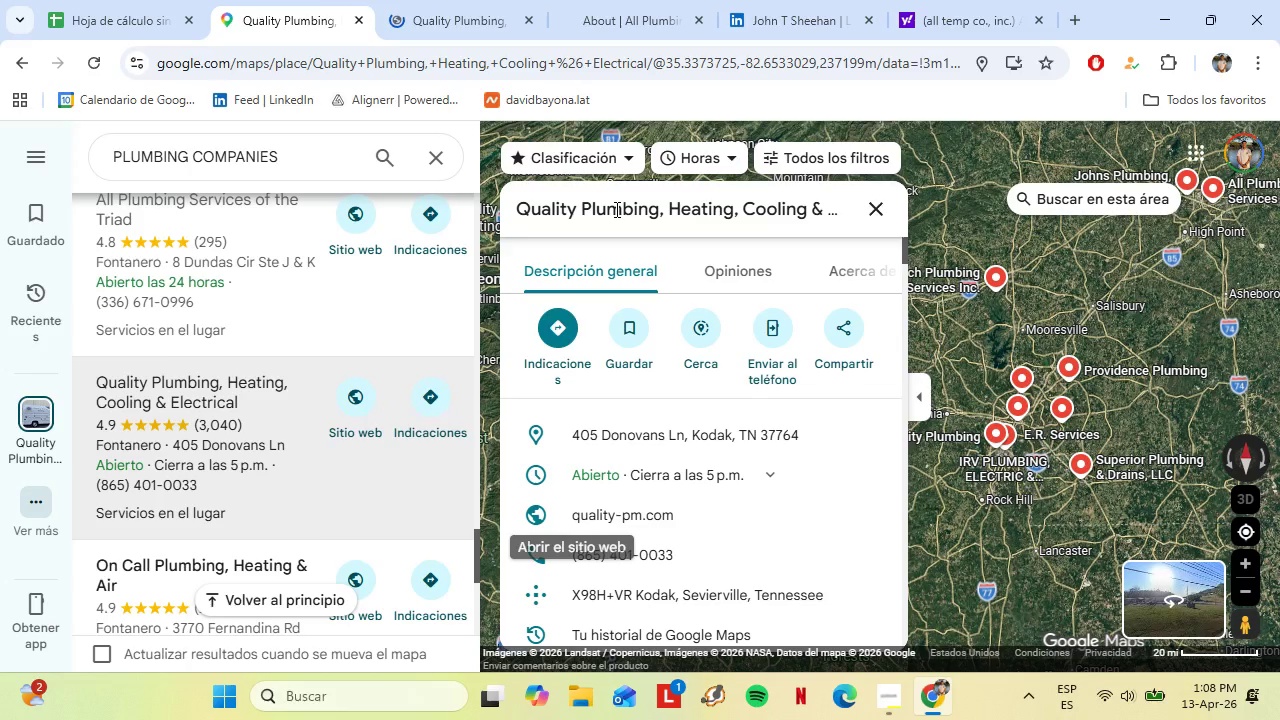 
triple_click([615, 209])
 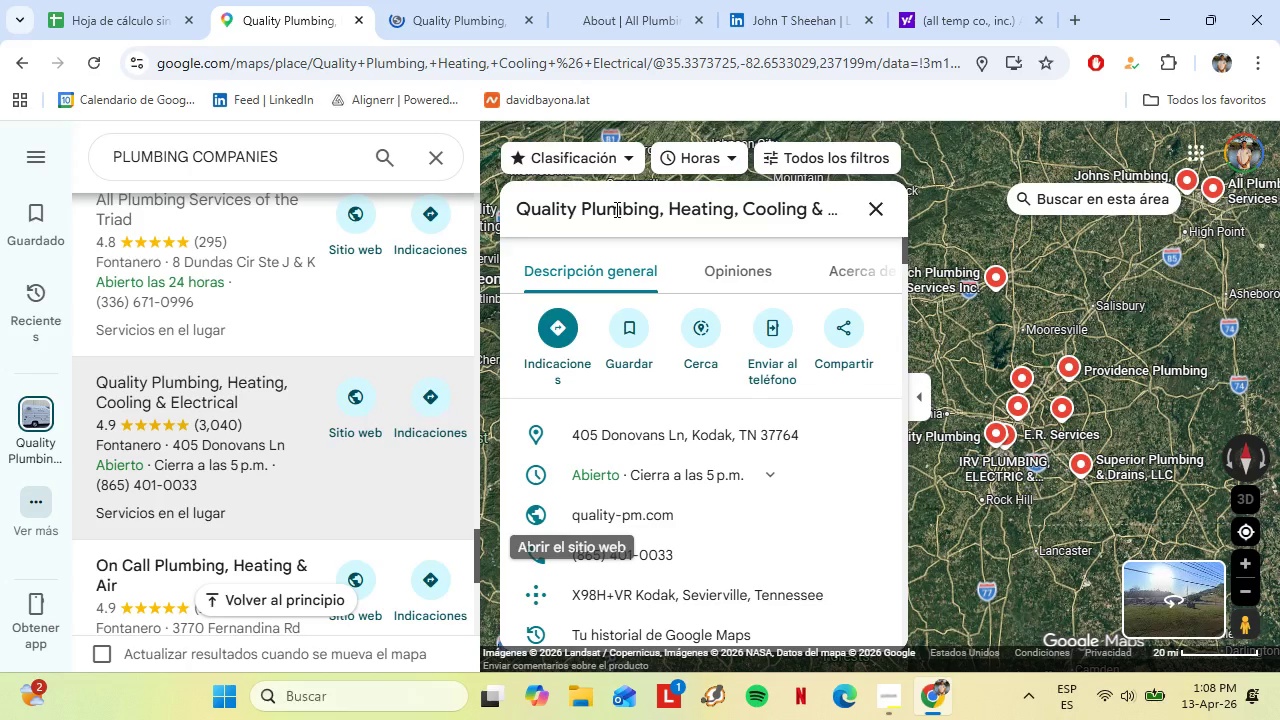 
key(Control+C)
 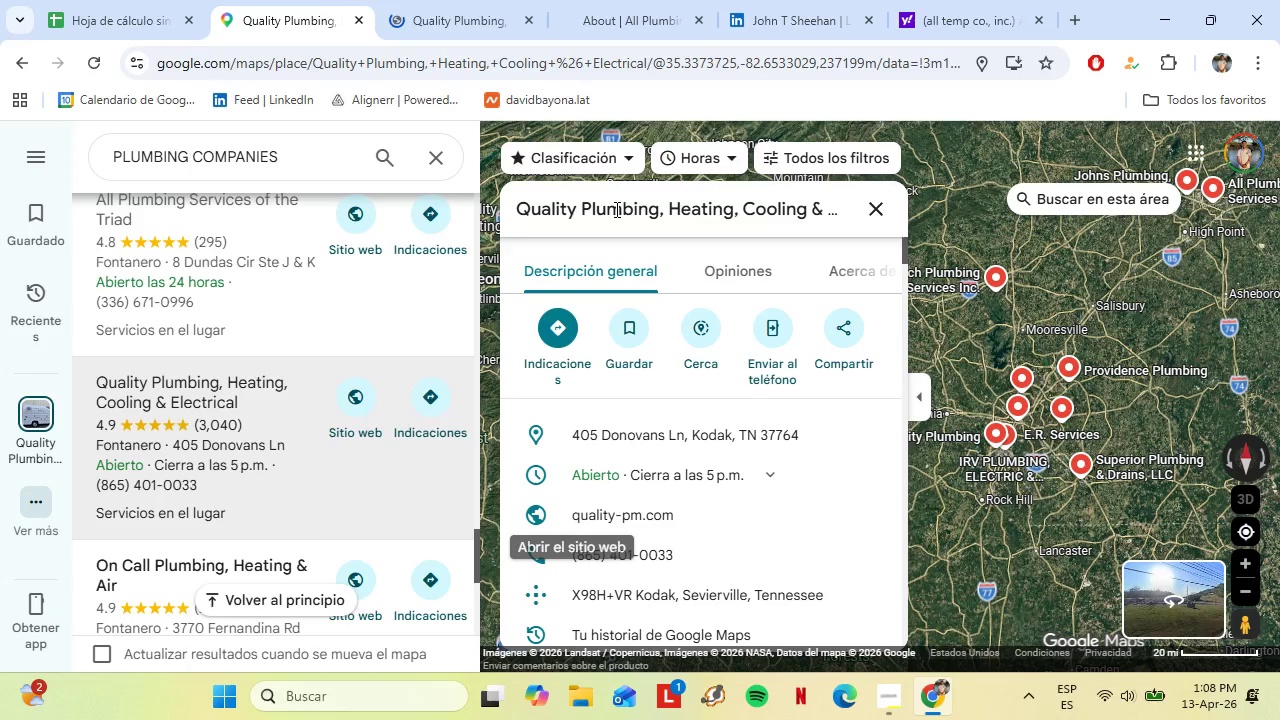 
left_click([630, 0])
 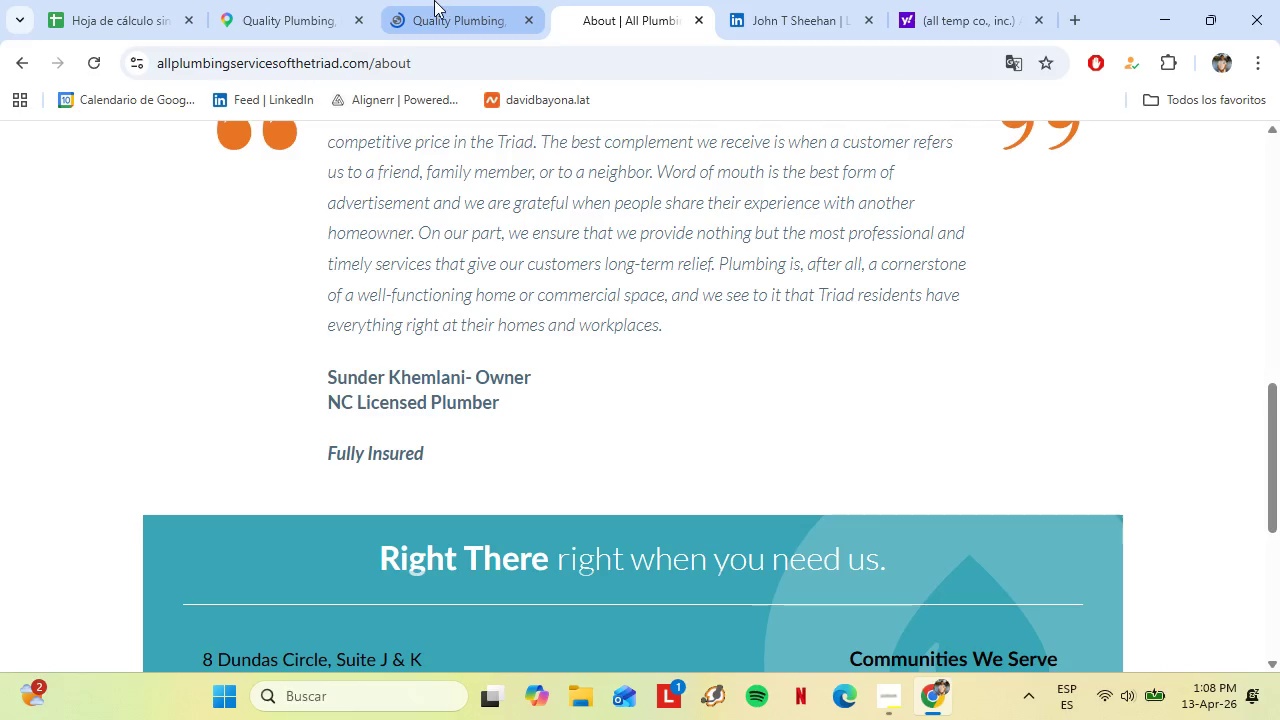 
scroll: coordinate [557, 350], scroll_direction: up, amount: 6.0
 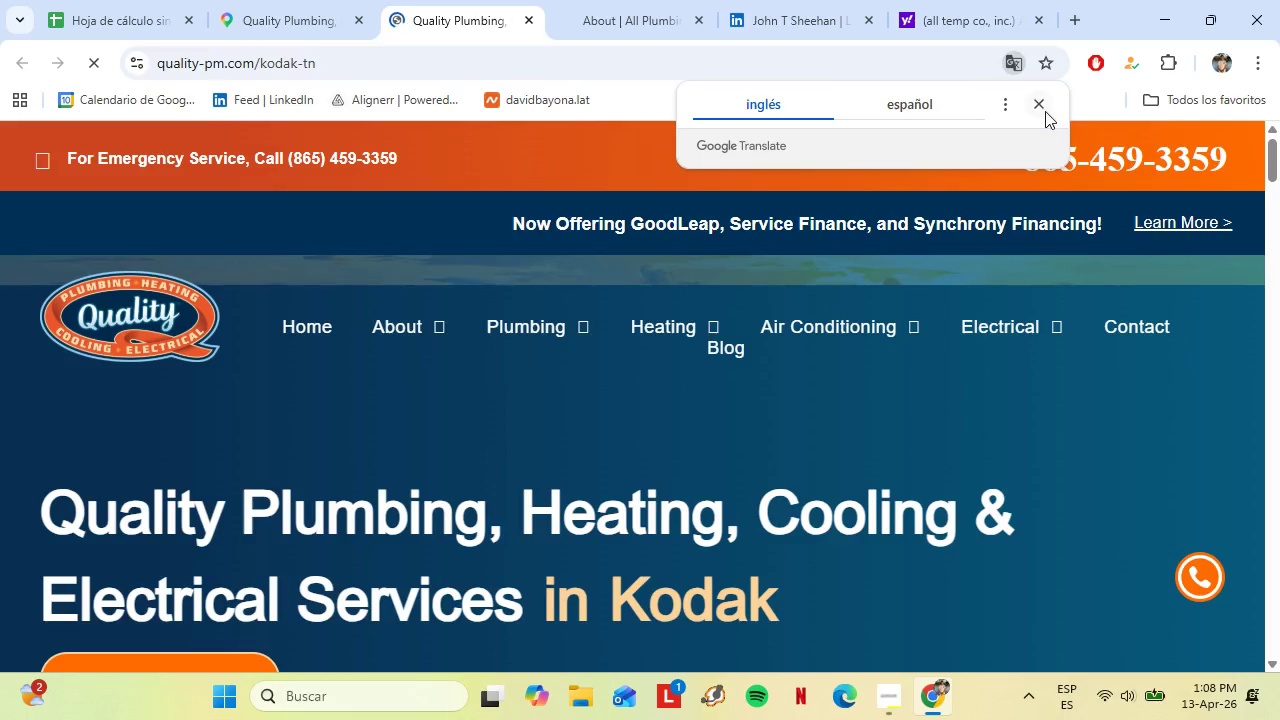 
left_click([1044, 110])
 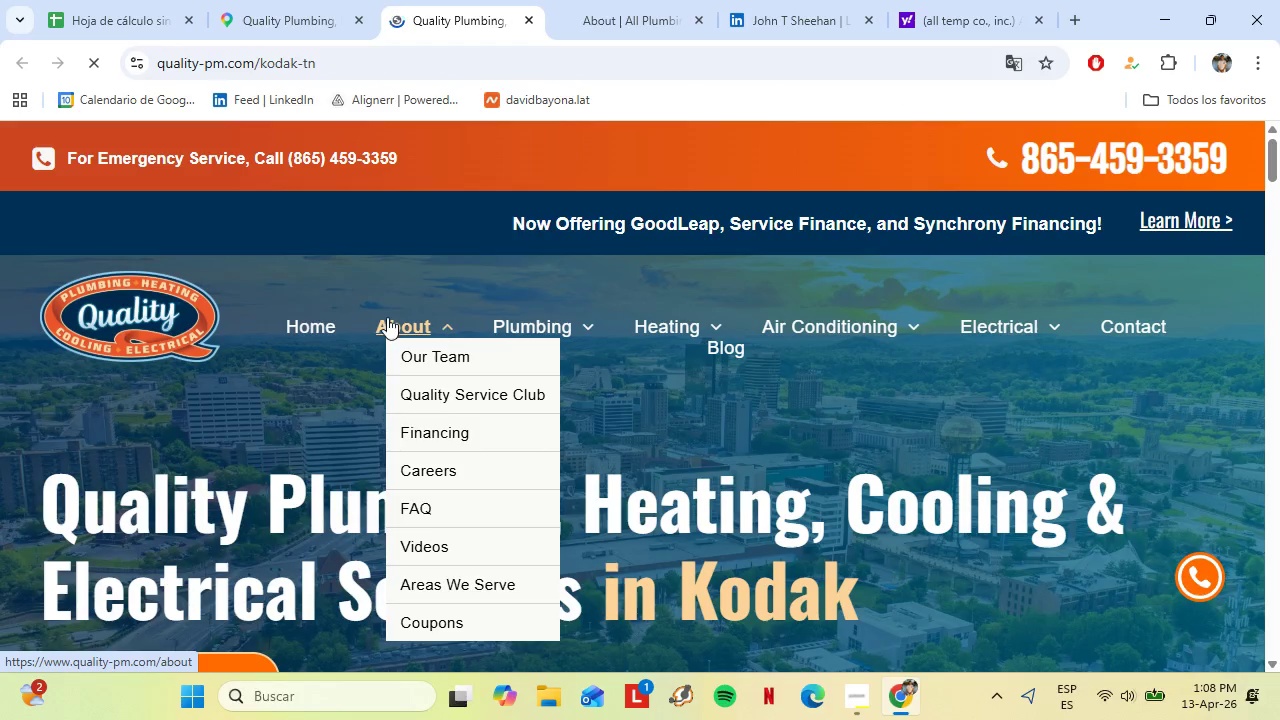 
left_click([235, 0])
 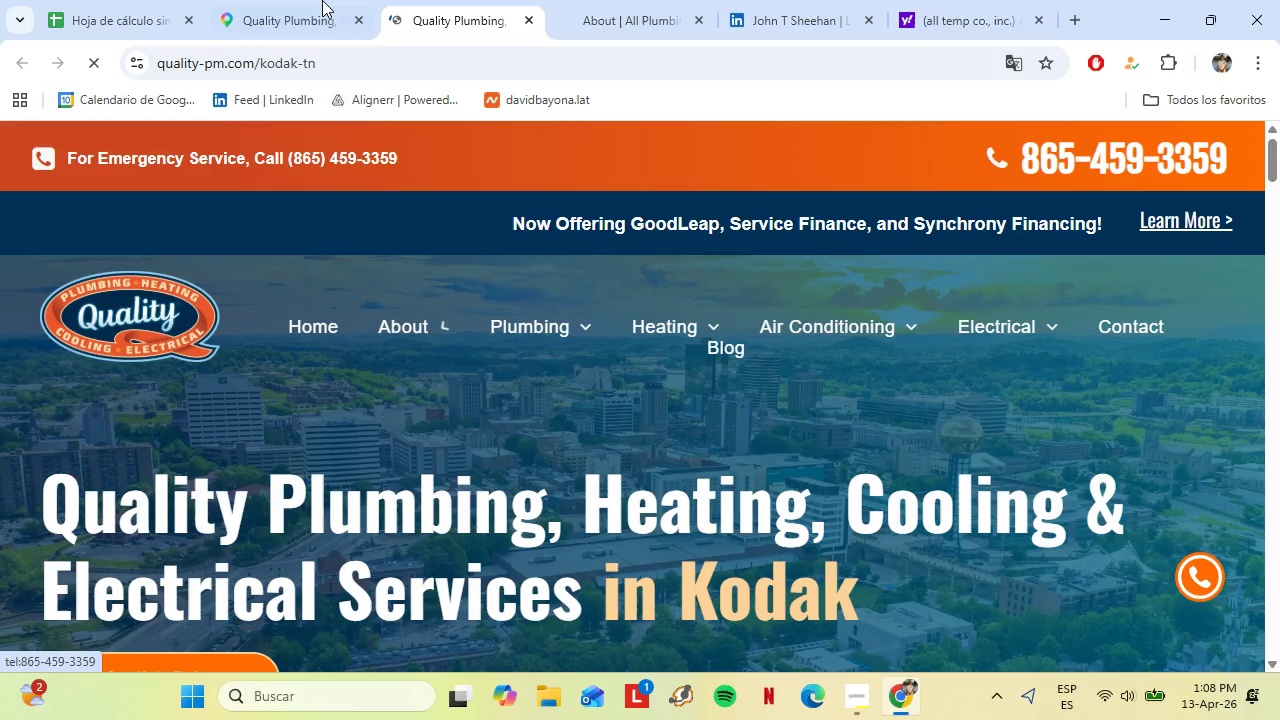 
left_click([133, 0])
 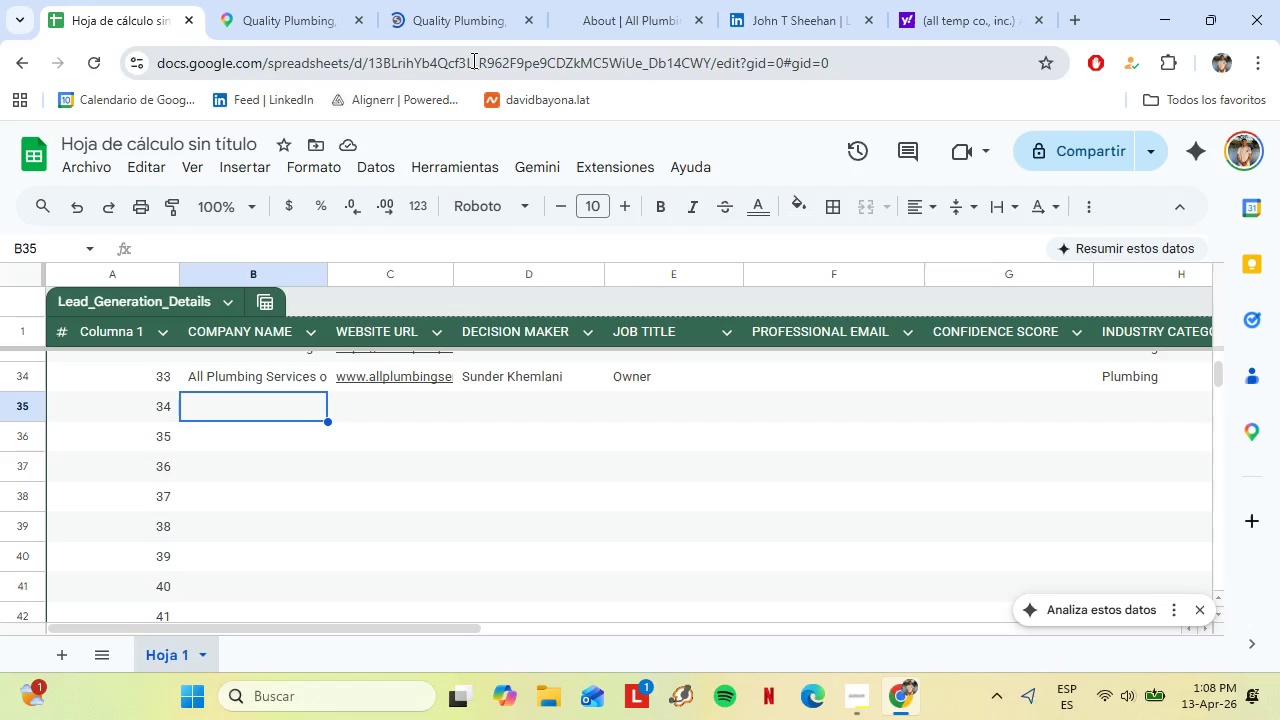 
left_click([468, 6])
 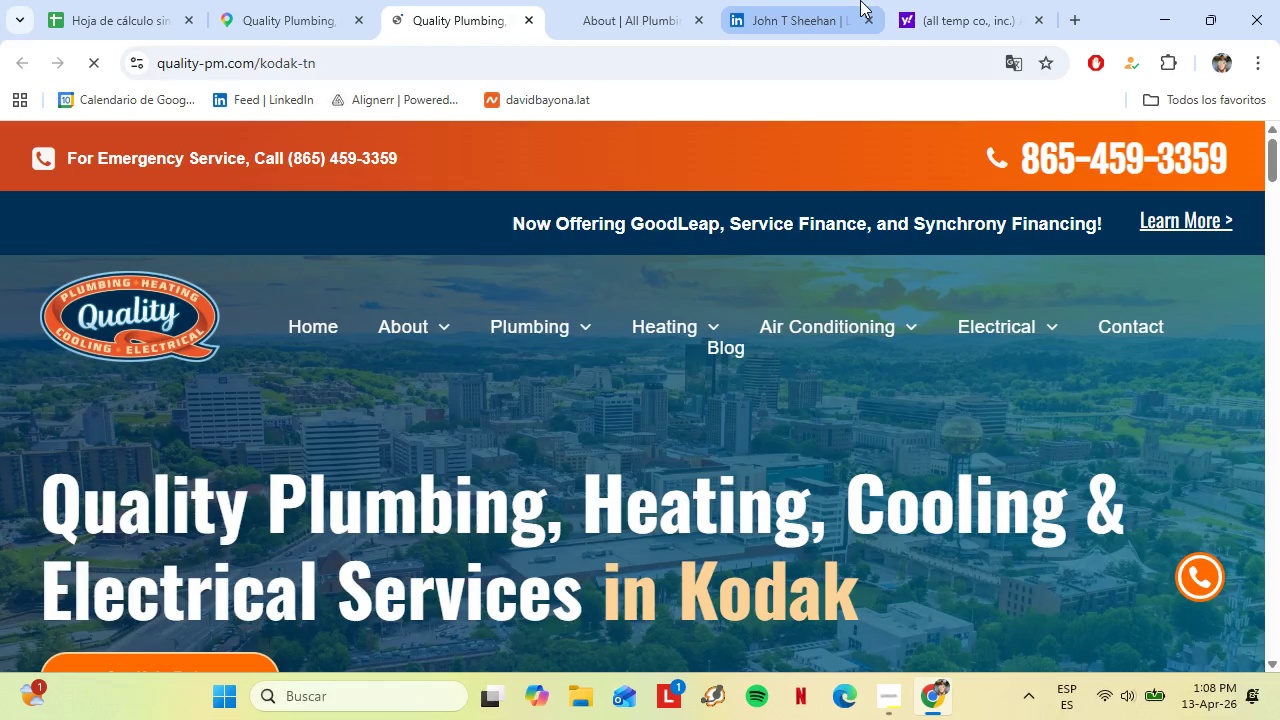 
left_click([859, 0])
 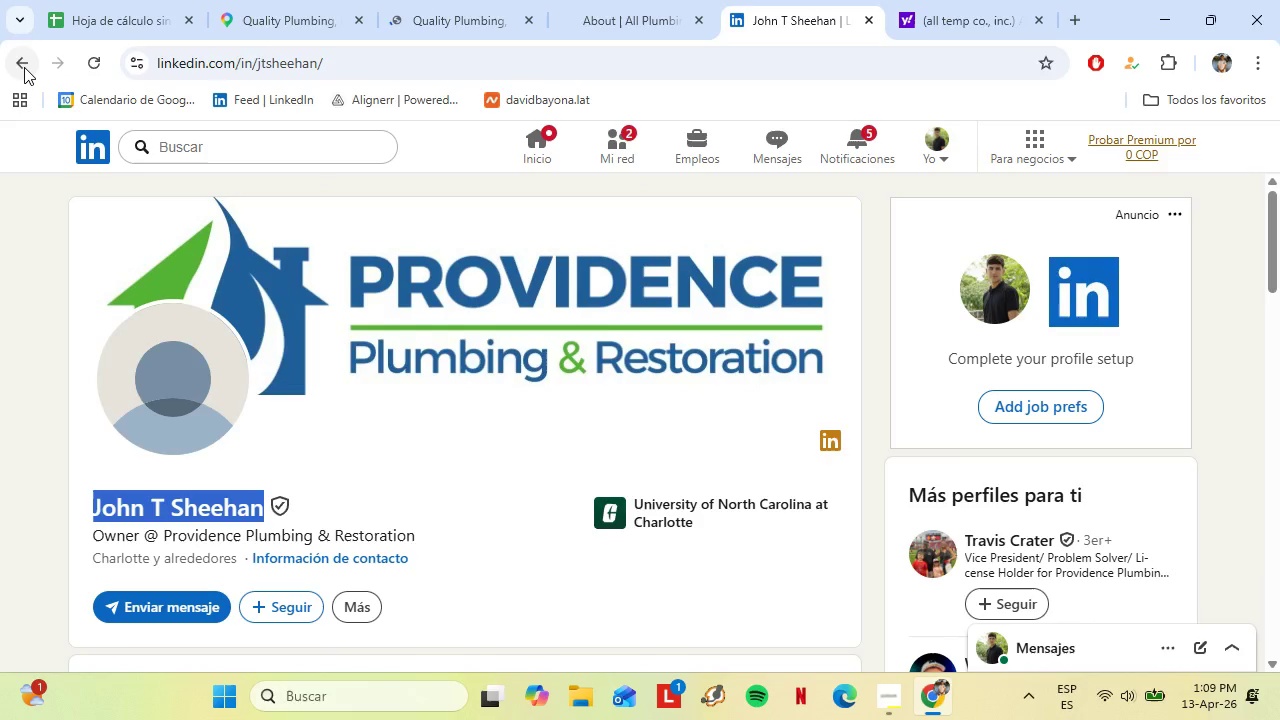 
left_click([24, 66])
 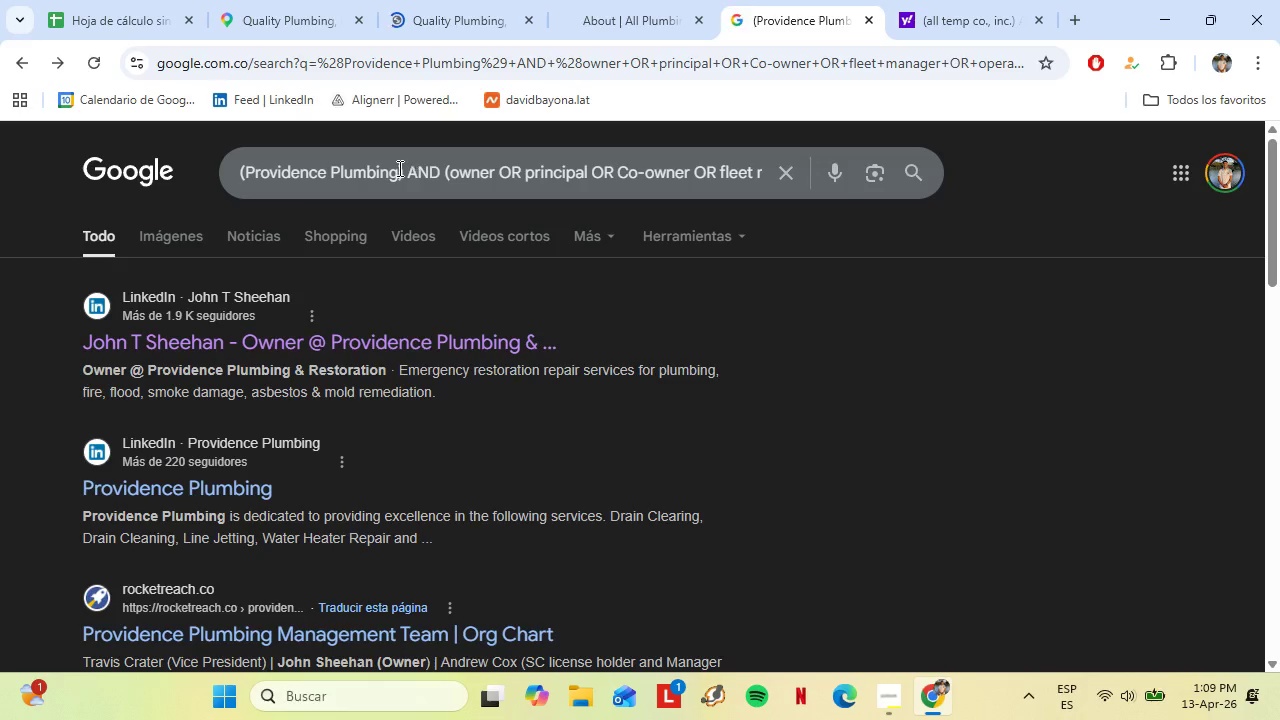 
left_click_drag(start_coordinate=[397, 173], to_coordinate=[247, 180])
 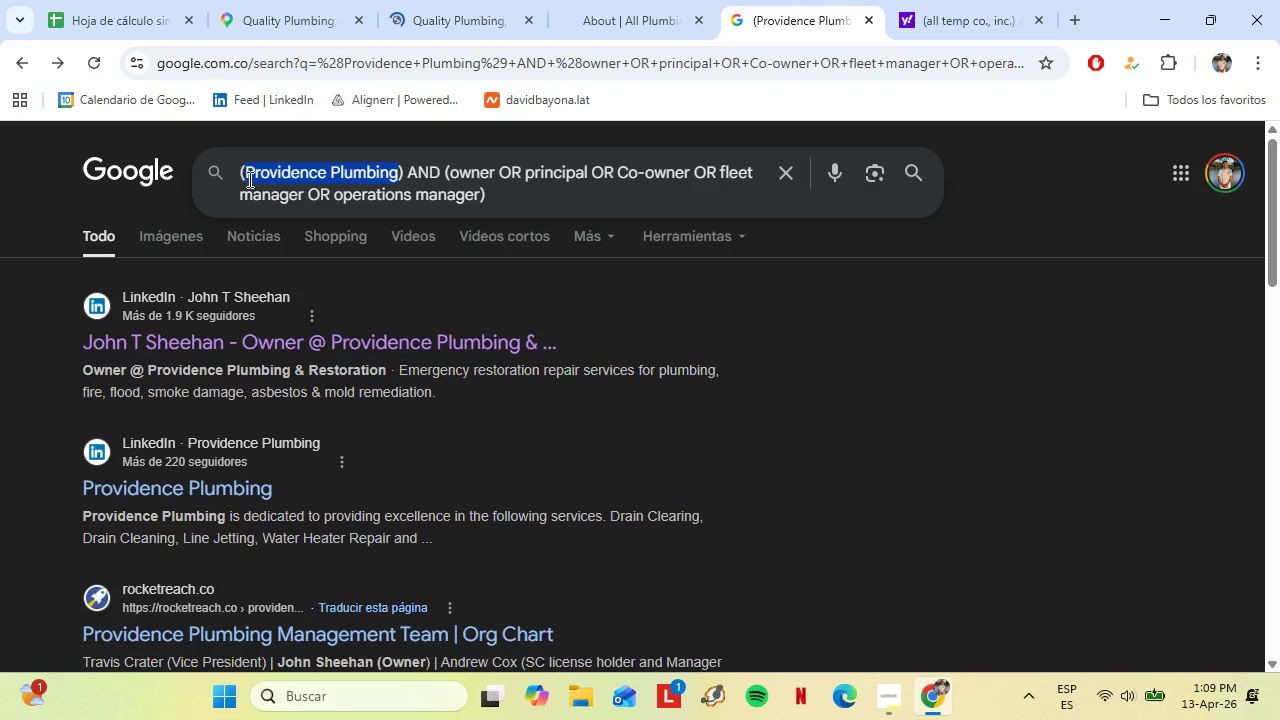 
right_click([285, 173])
 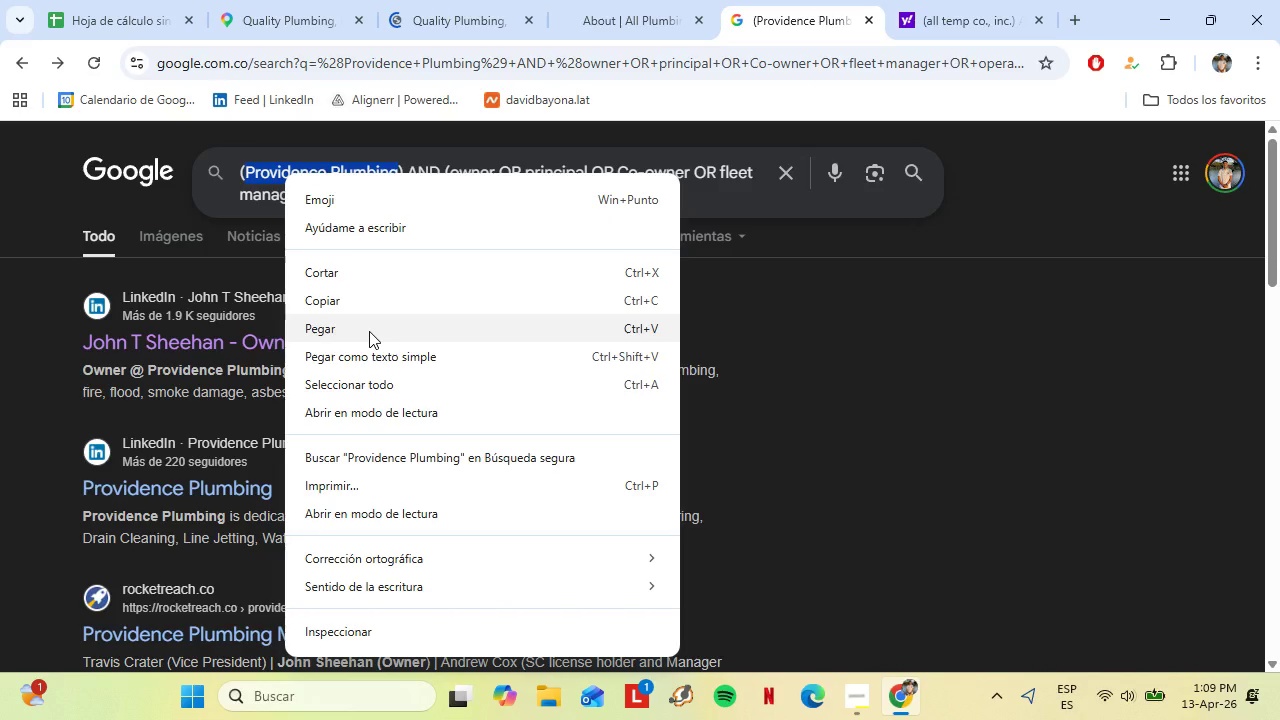 
left_click([369, 331])
 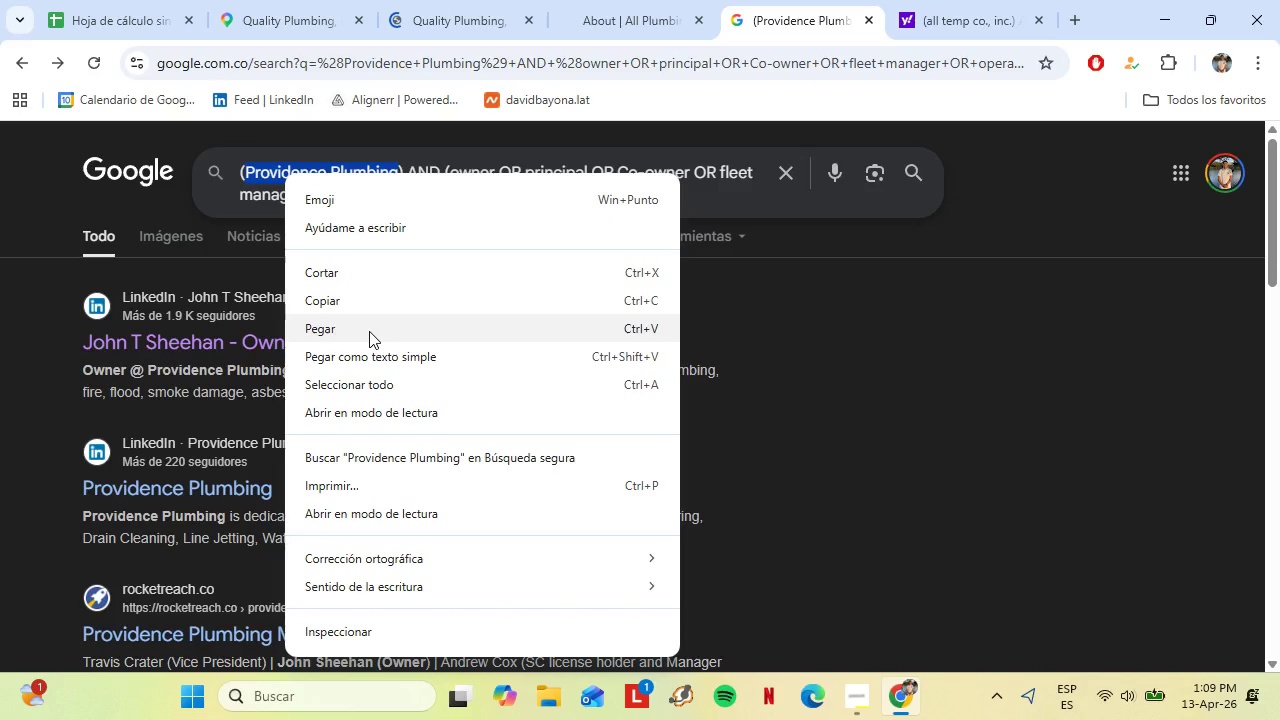 
key(Backspace)
 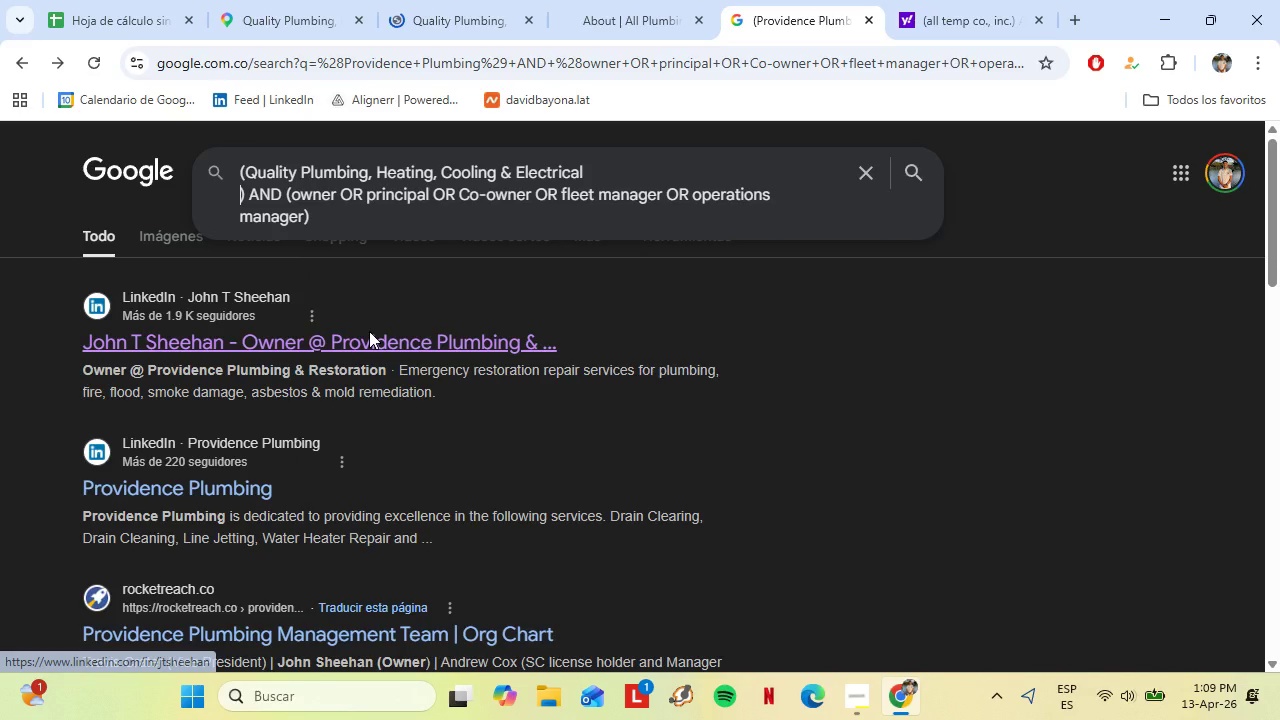 
key(Enter)
 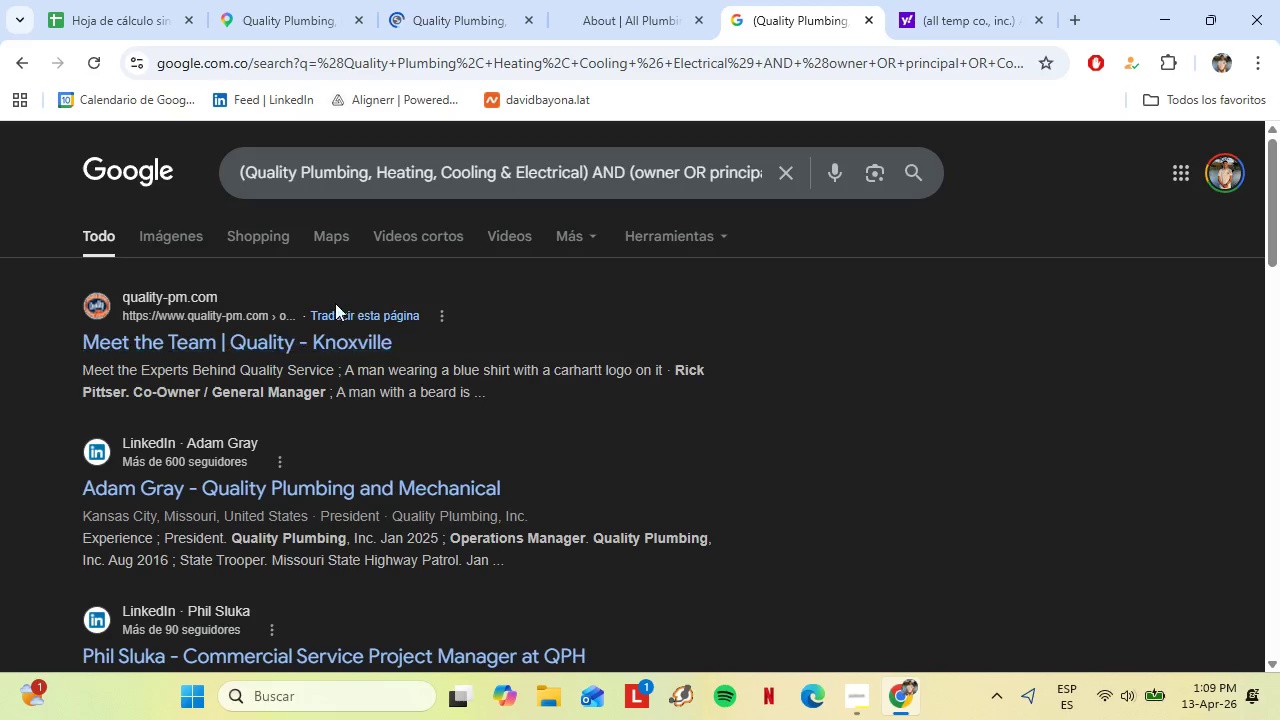 
wait(5.28)
 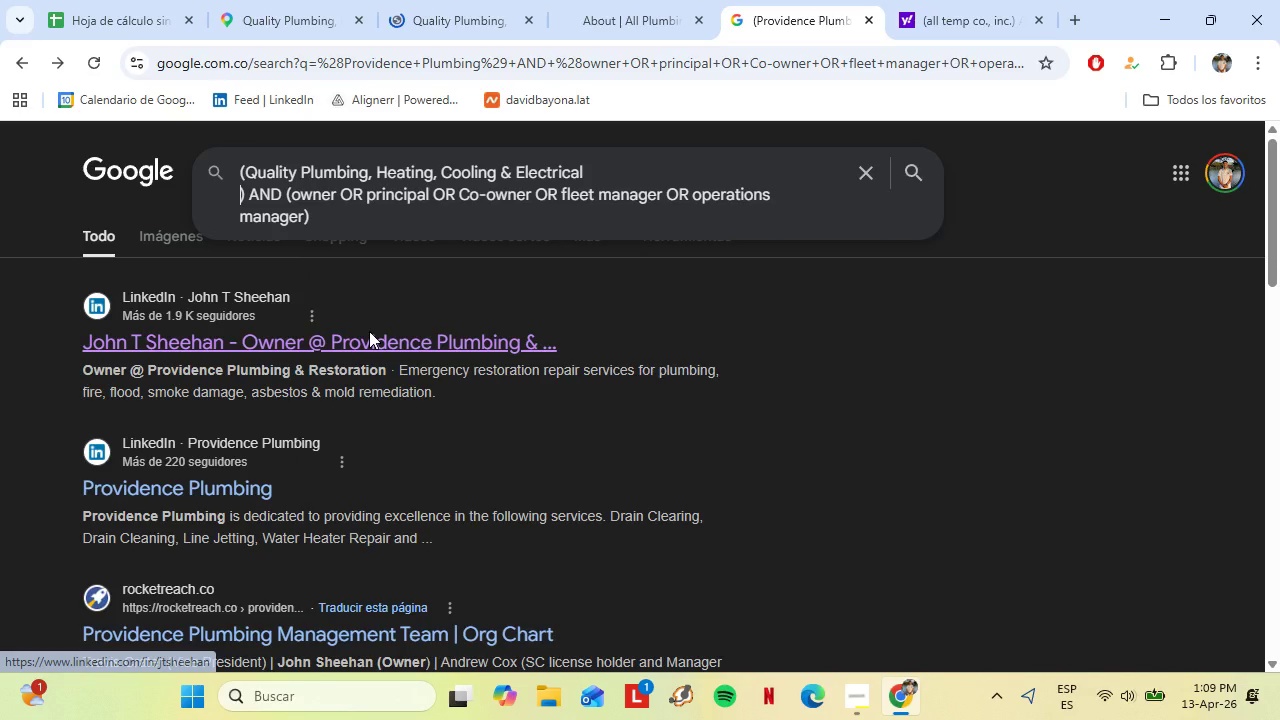 
left_click([213, 488])
 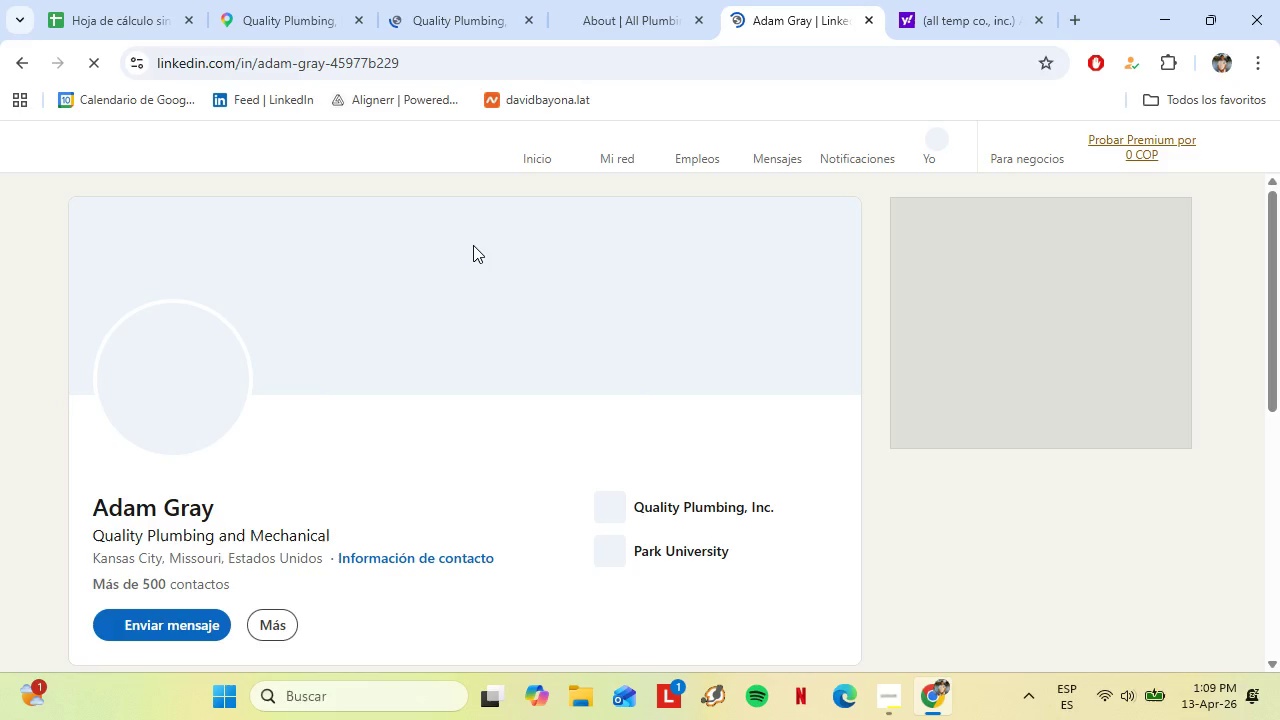 
left_click([698, 0])
 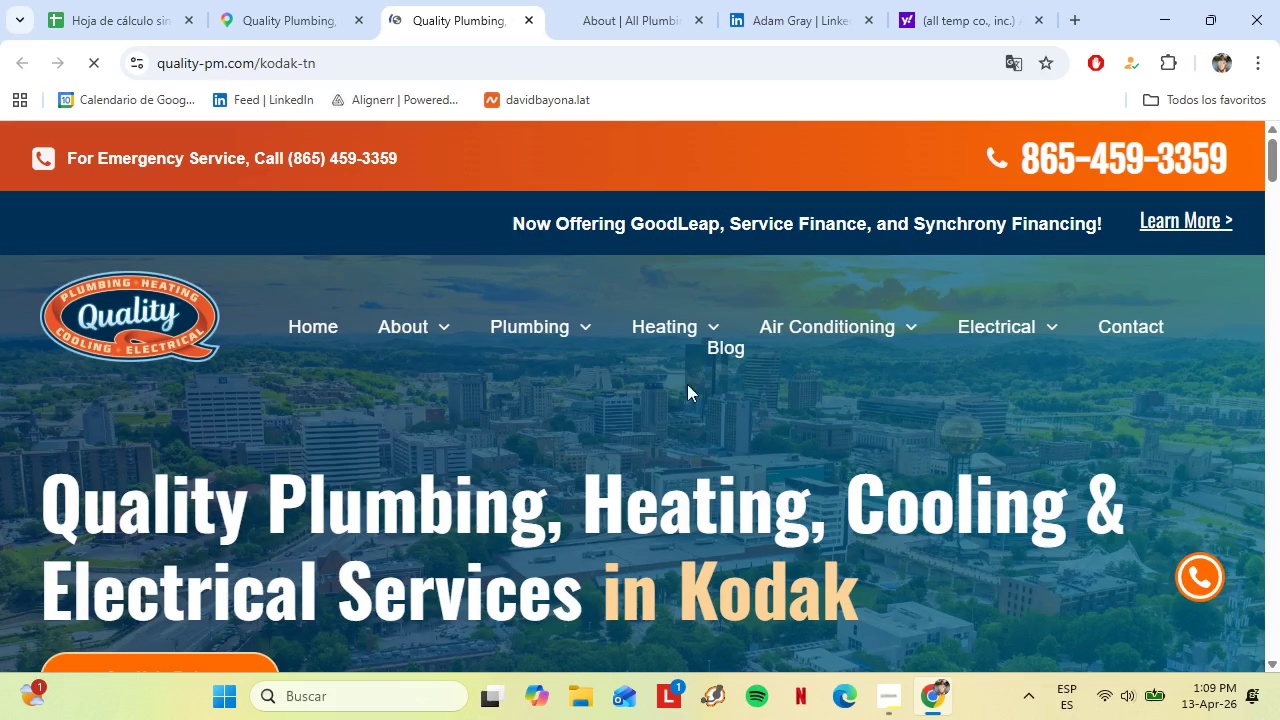 
scroll: coordinate [655, 385], scroll_direction: up, amount: 2.0
 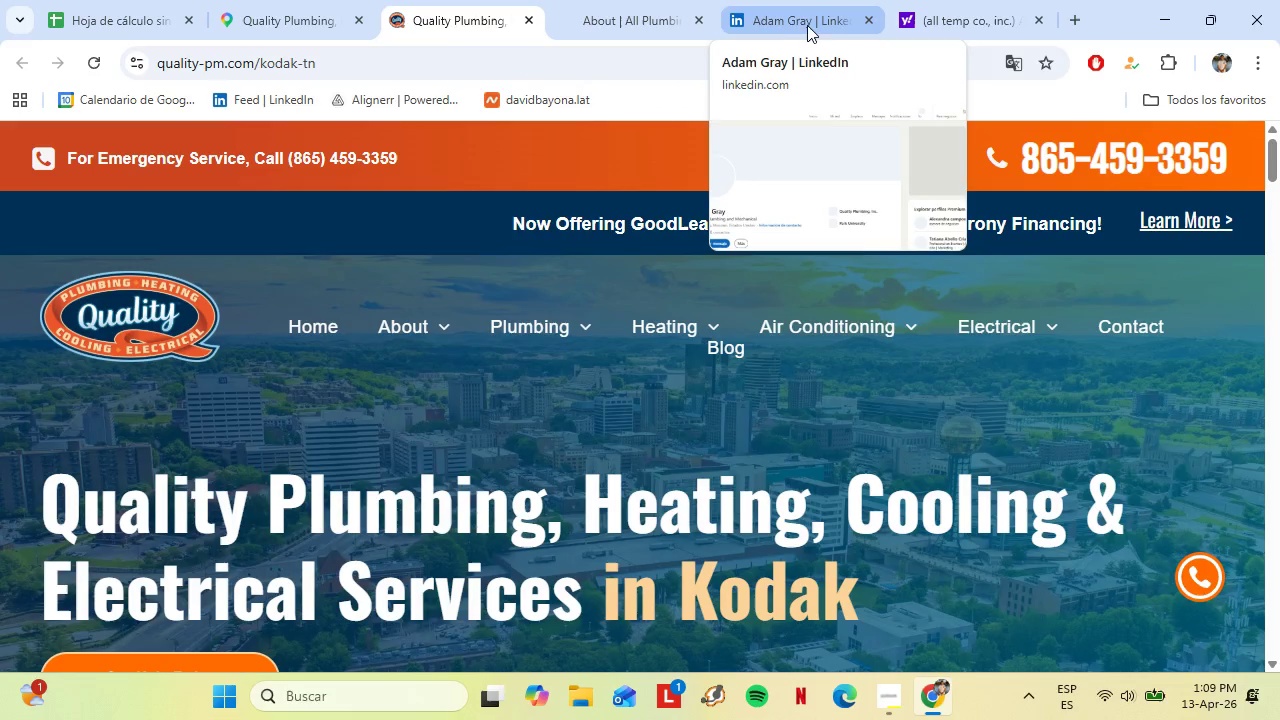 
left_click([808, 0])
 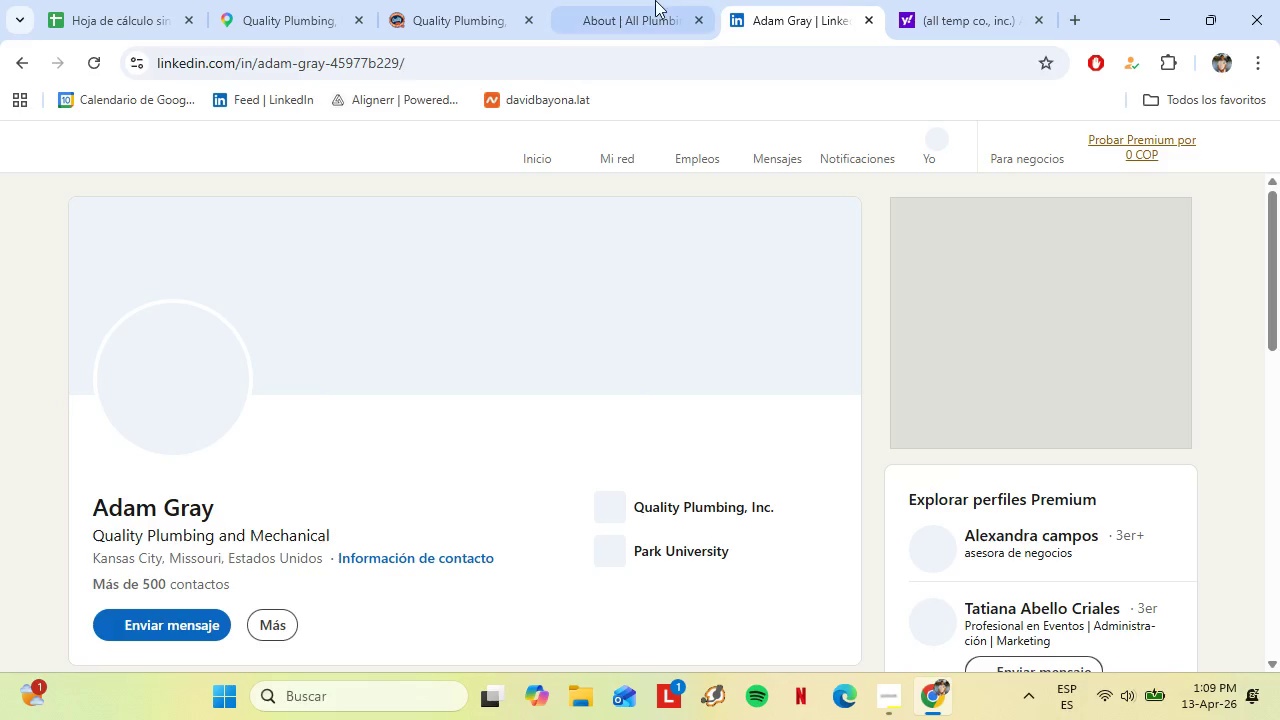 
mouse_move([647, 21])
 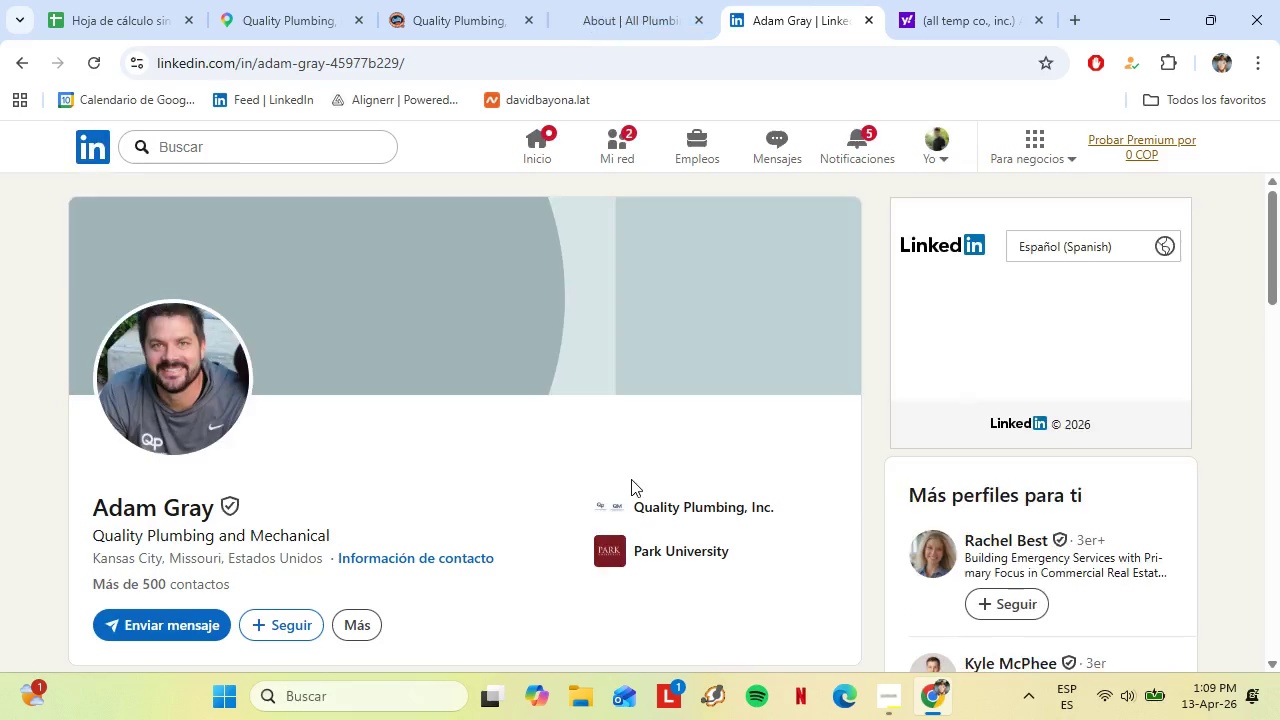 
left_click([598, 0])
 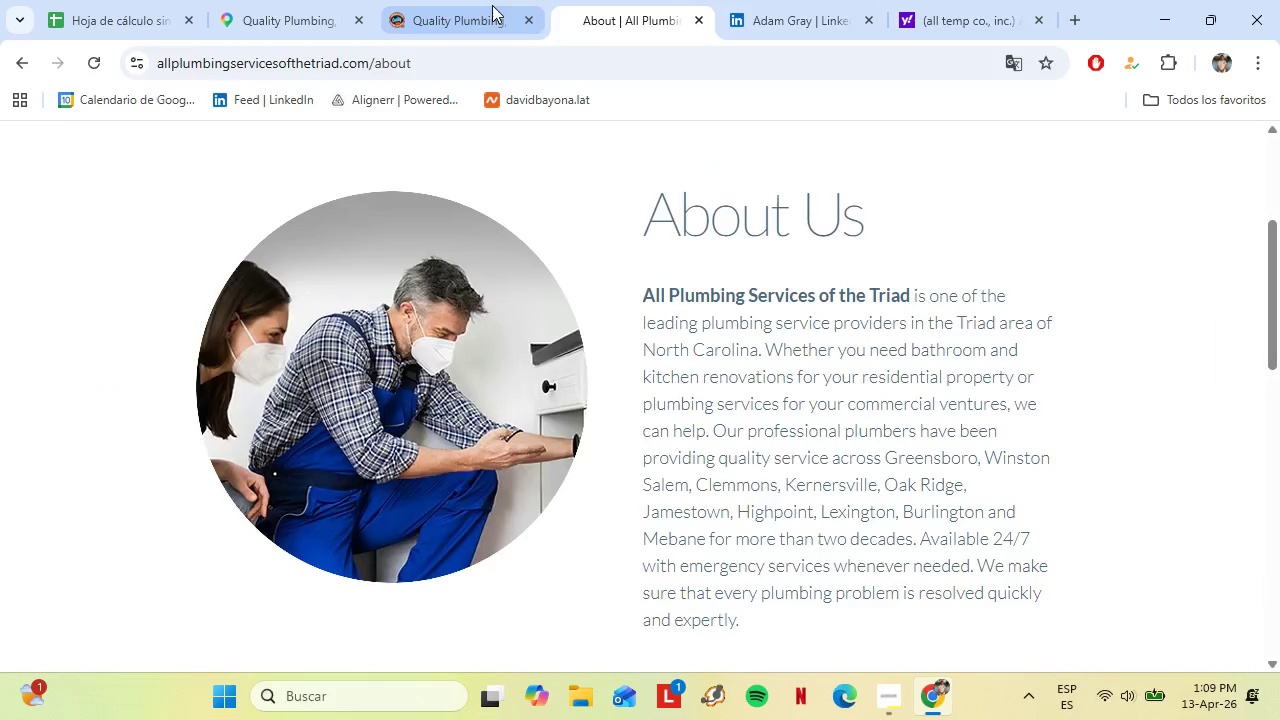 
left_click([492, 5])
 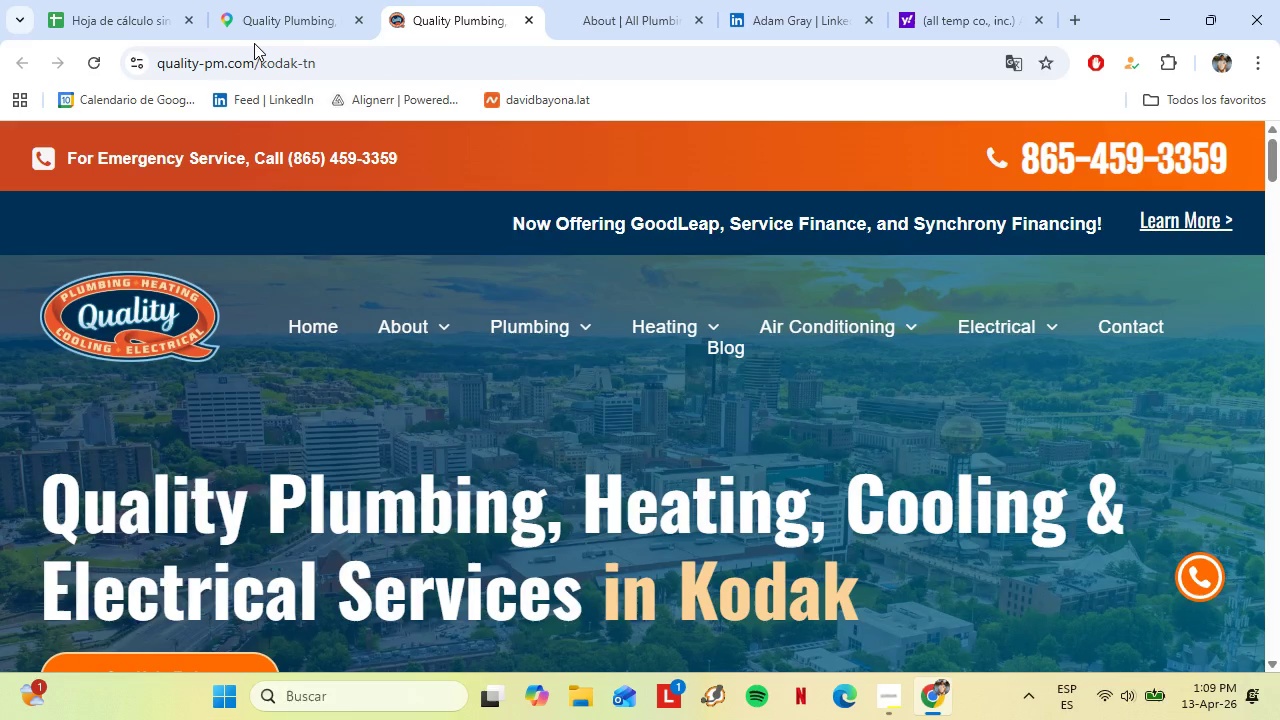 
mouse_move([271, 41])
 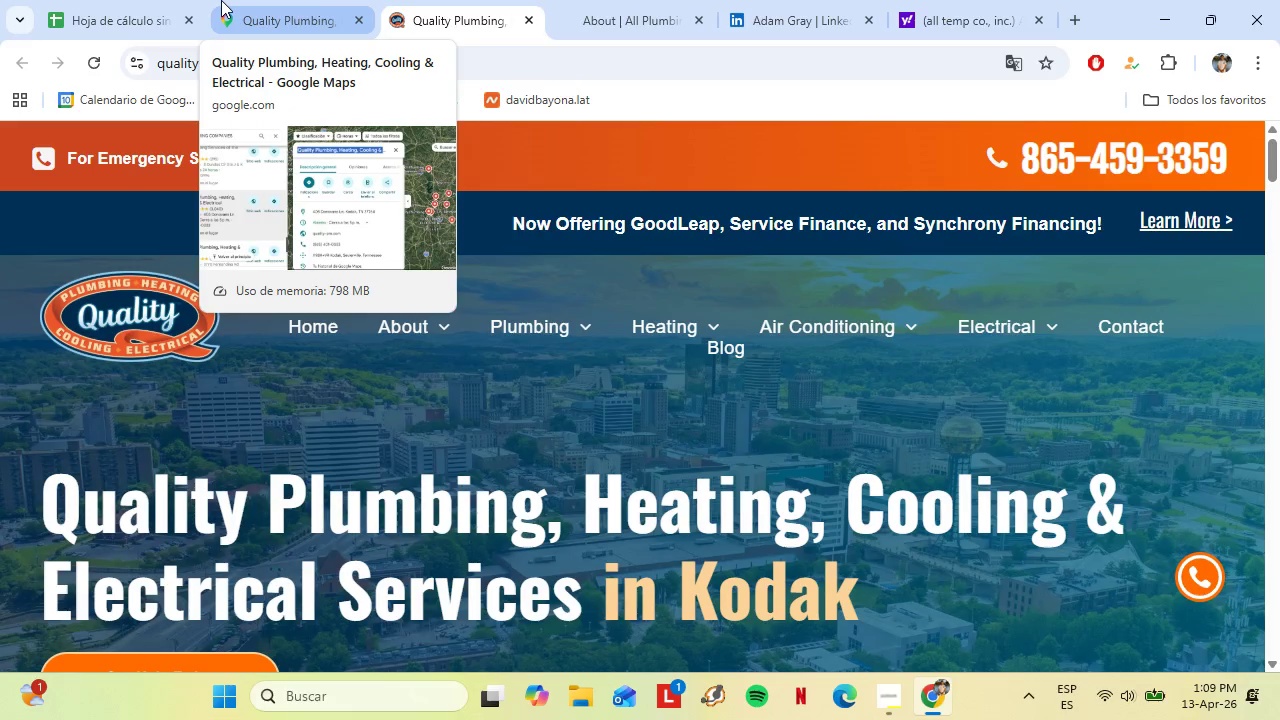 
left_click([221, 0])
 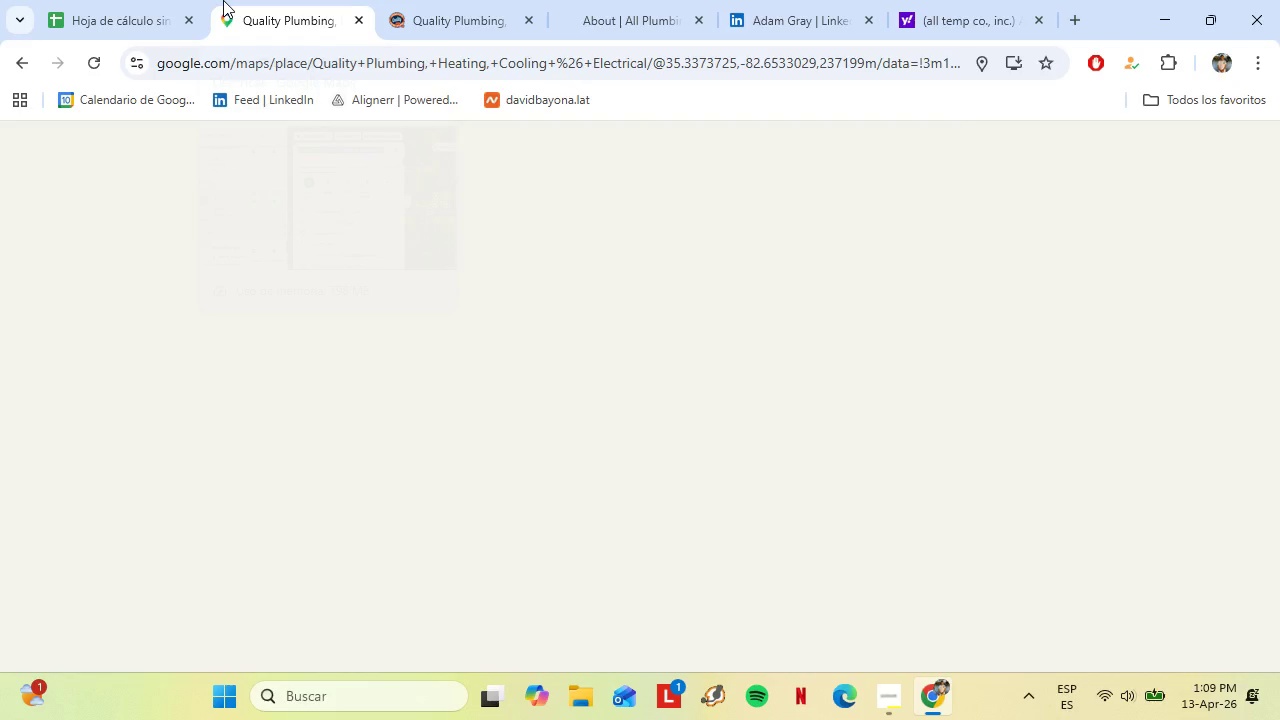 
left_click([440, 0])
 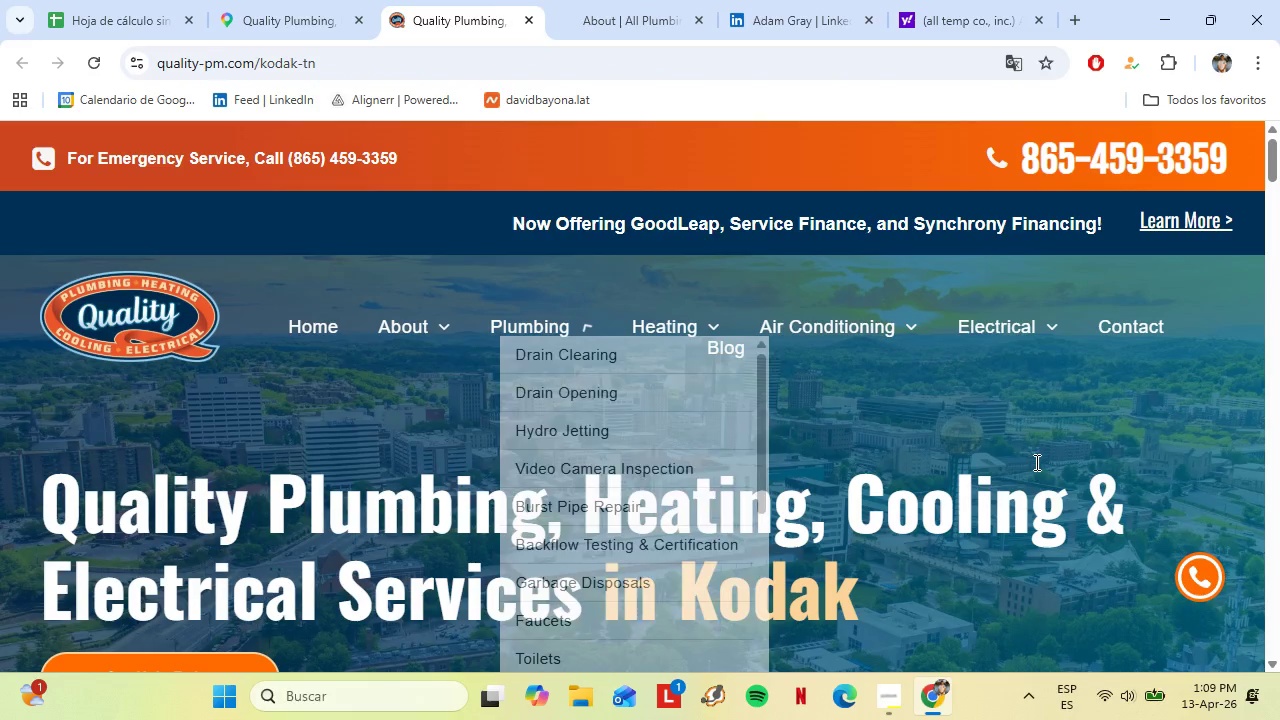 
scroll: coordinate [786, 445], scroll_direction: down, amount: 2.0
 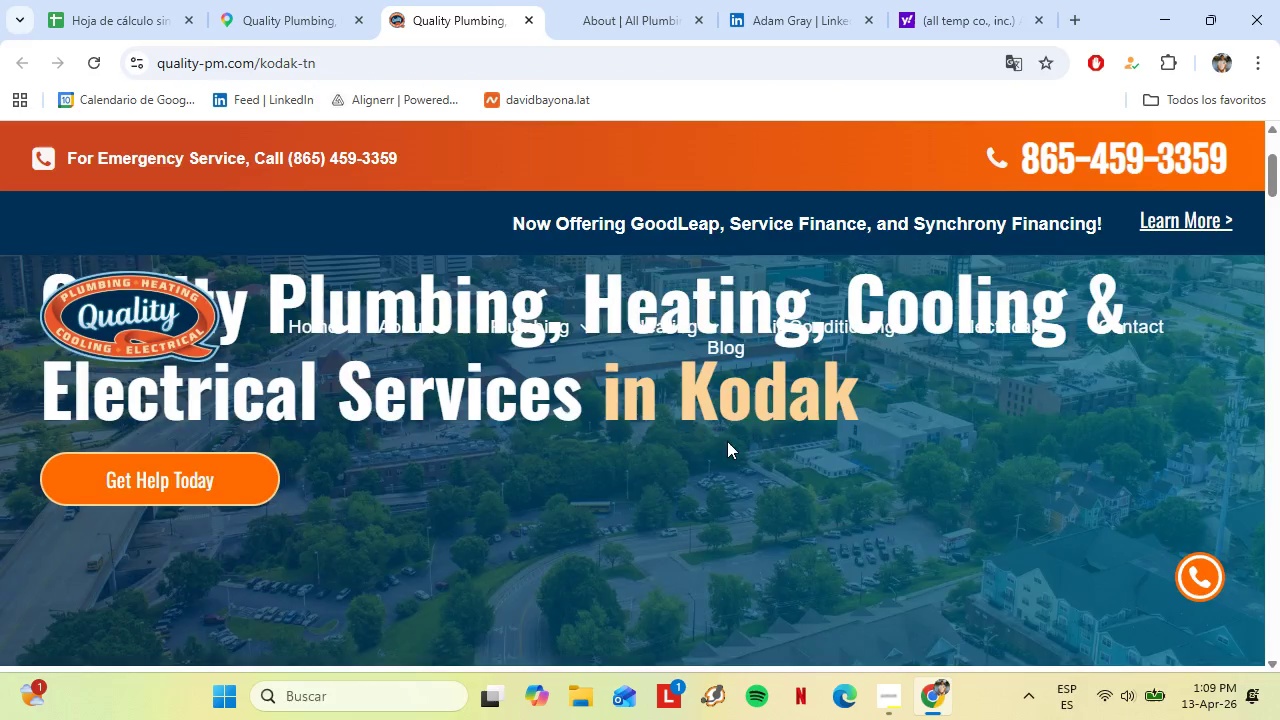 
scroll: coordinate [705, 441], scroll_direction: up, amount: 4.0
 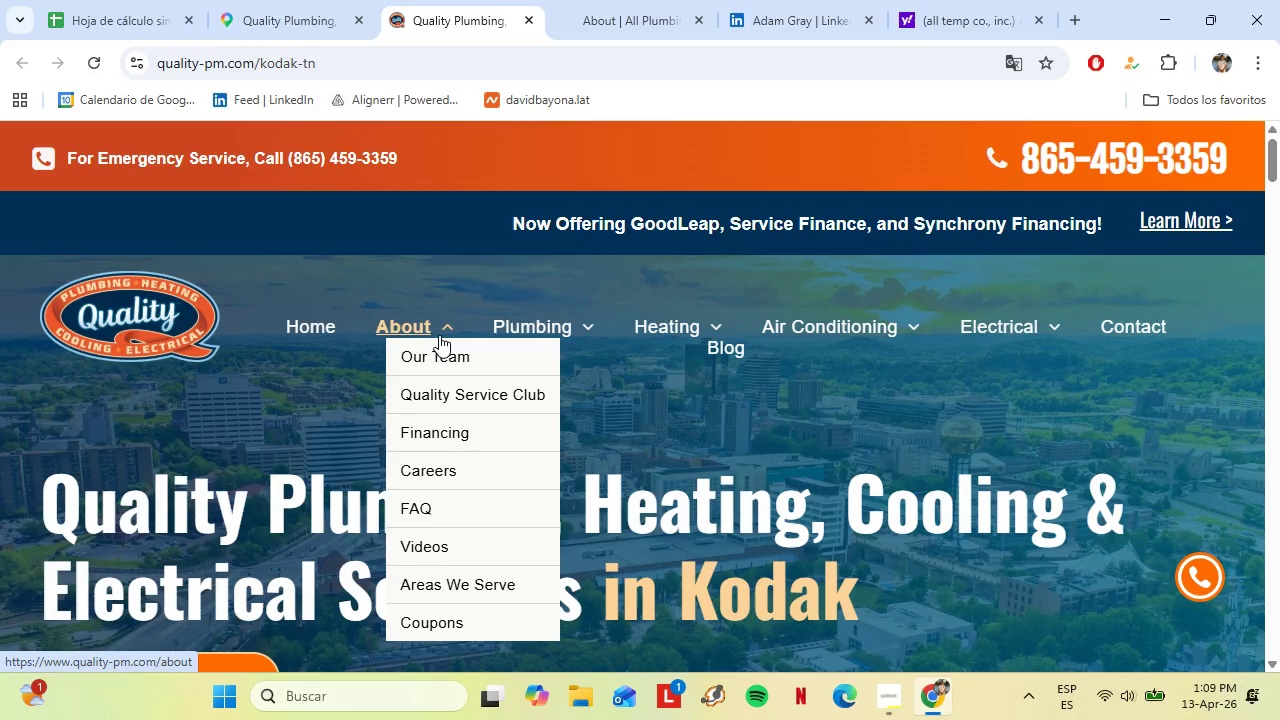 
left_click([439, 344])
 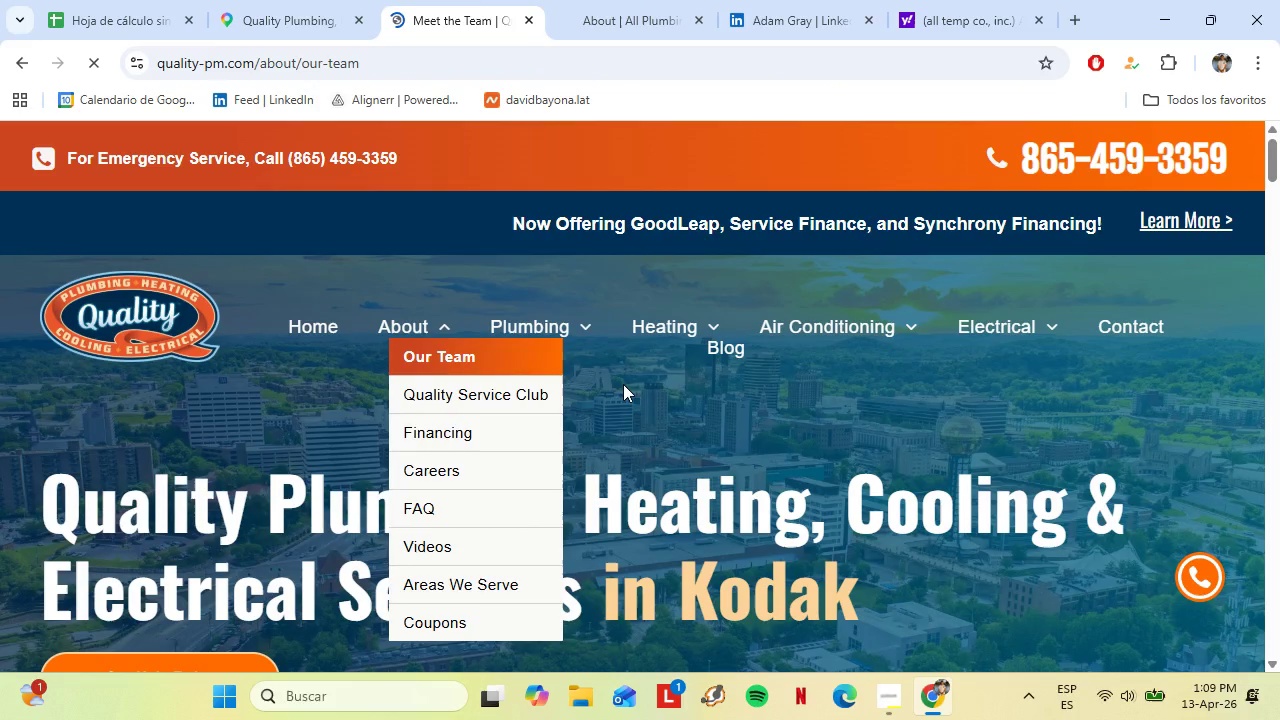 
scroll: coordinate [526, 466], scroll_direction: down, amount: 9.0
 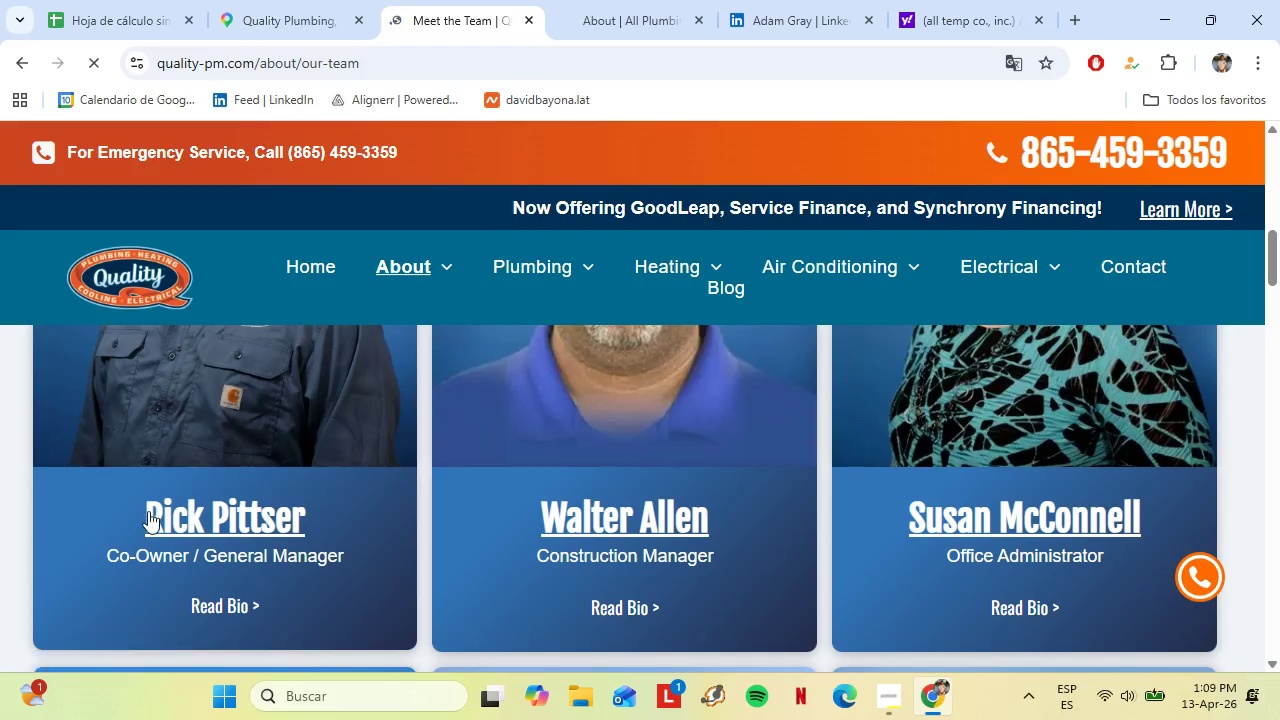 
left_click_drag(start_coordinate=[138, 511], to_coordinate=[301, 524])
 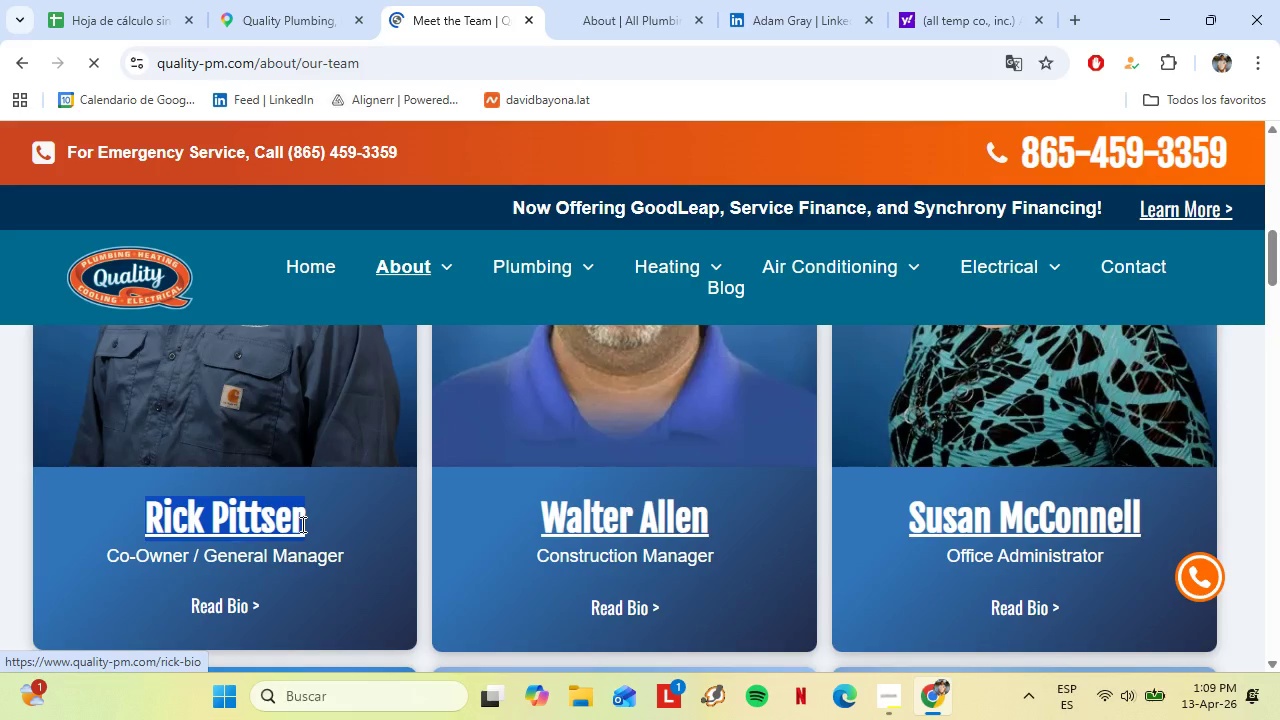 
key(Control+C)
 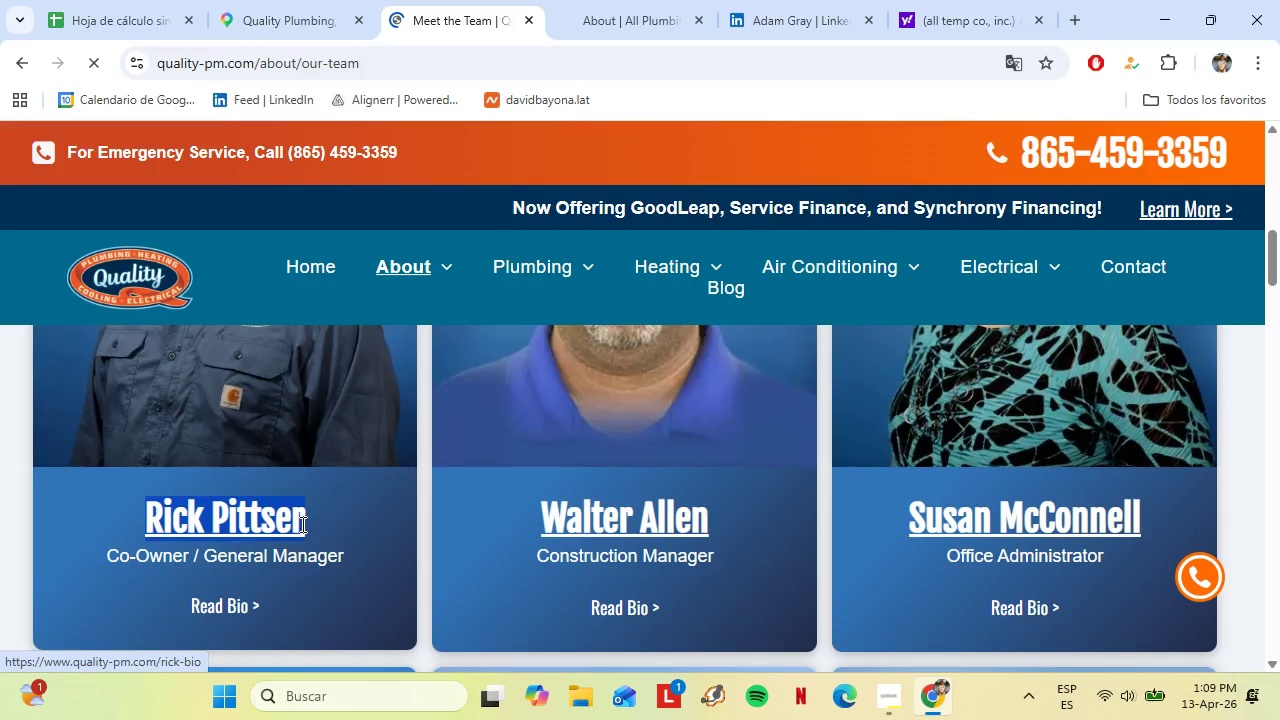 
scroll: coordinate [543, 556], scroll_direction: none, amount: 0.0
 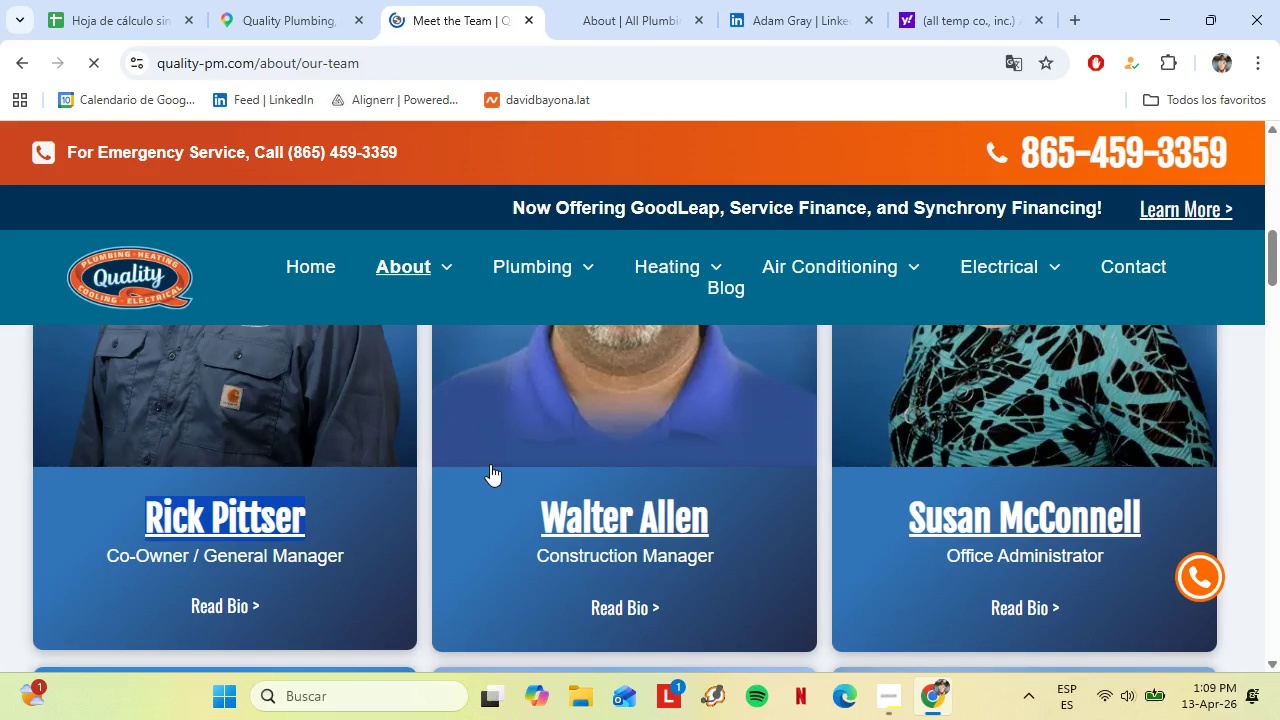 
left_click([155, 0])
 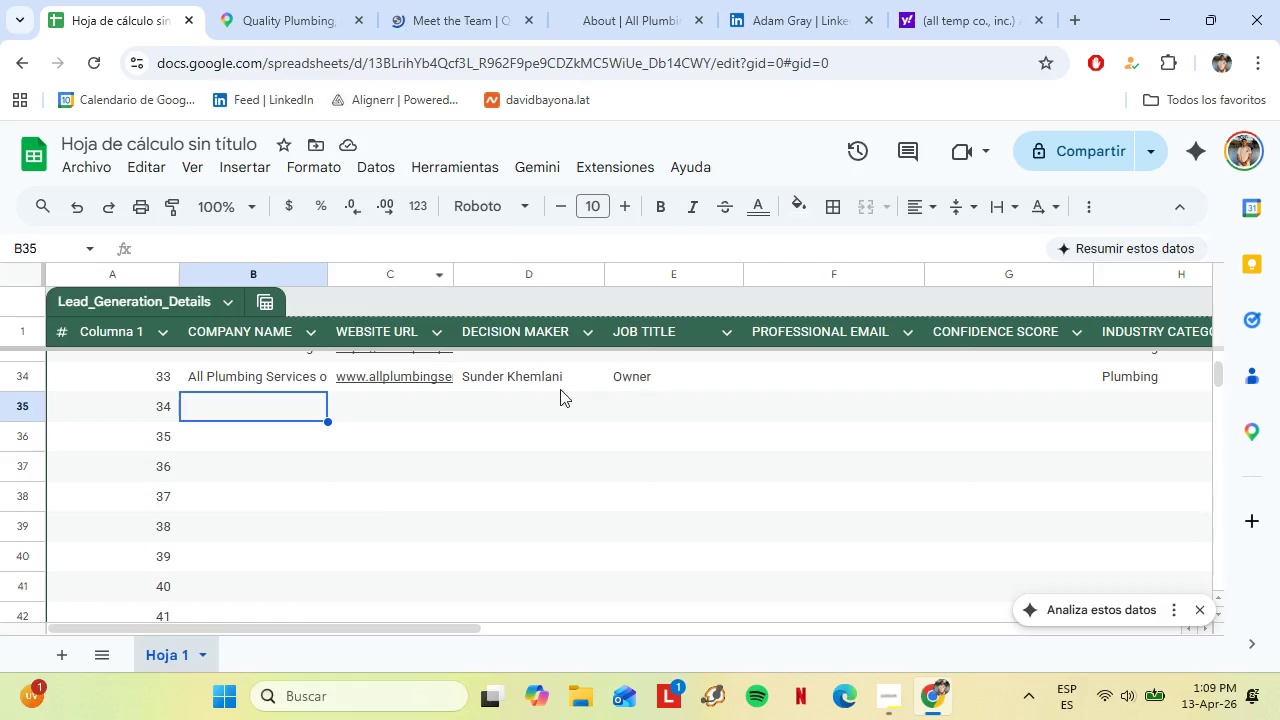 
left_click([532, 405])
 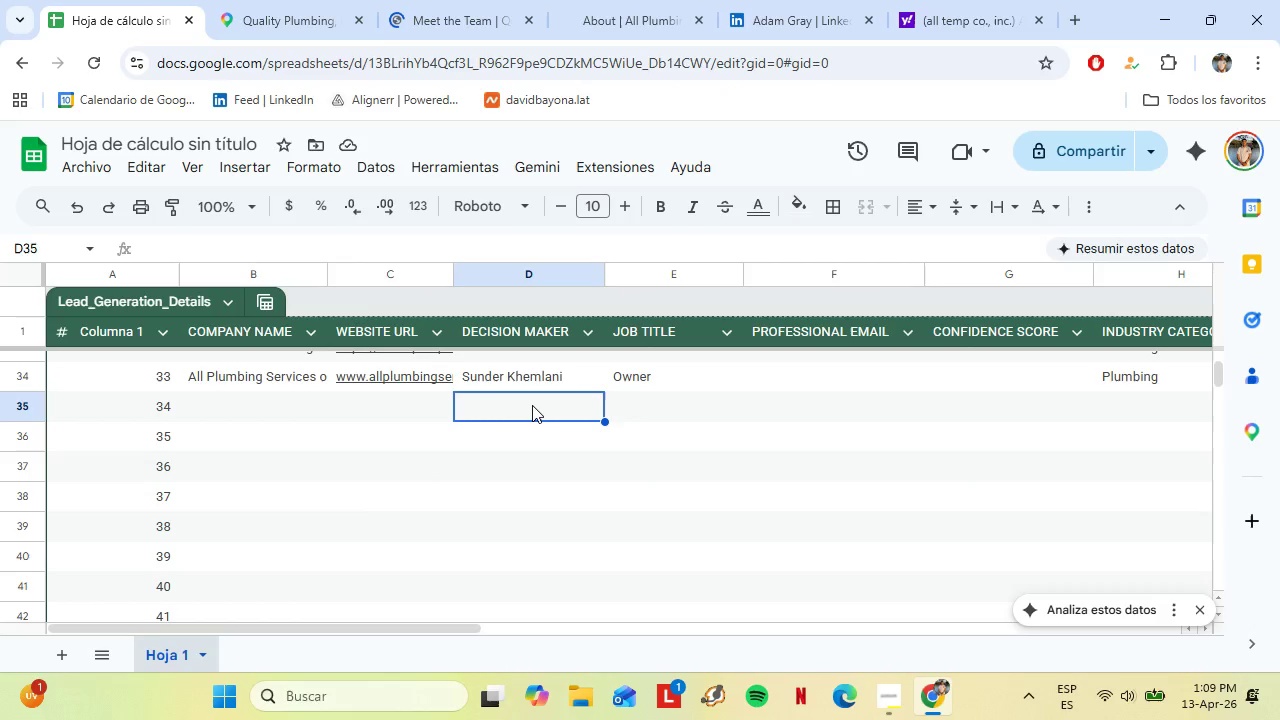 
right_click([532, 405])
 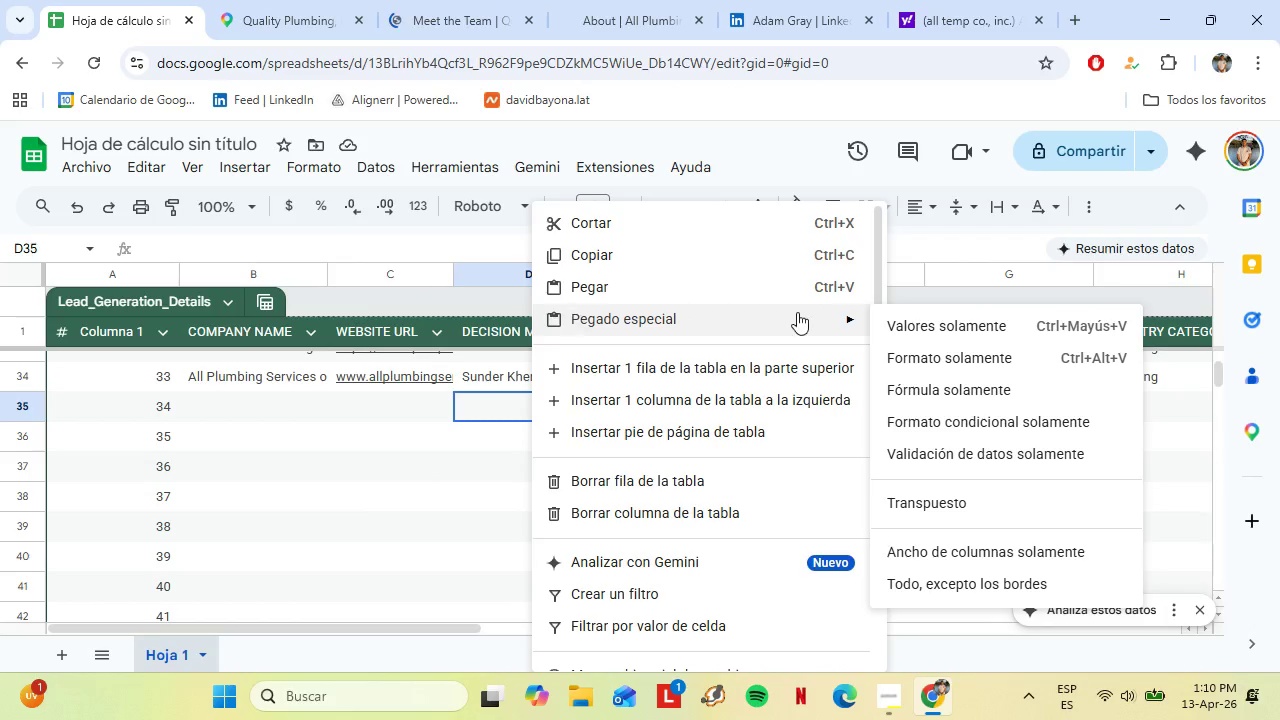 
left_click([932, 321])
 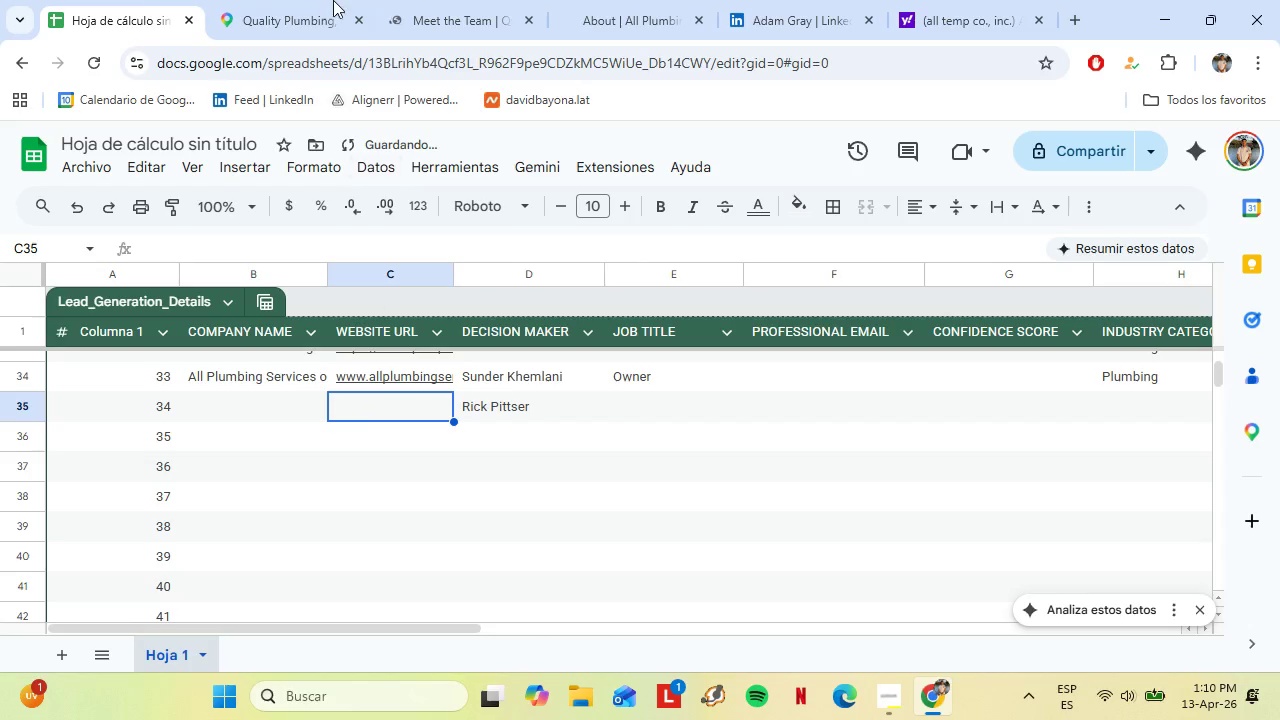 
left_click([315, 0])
 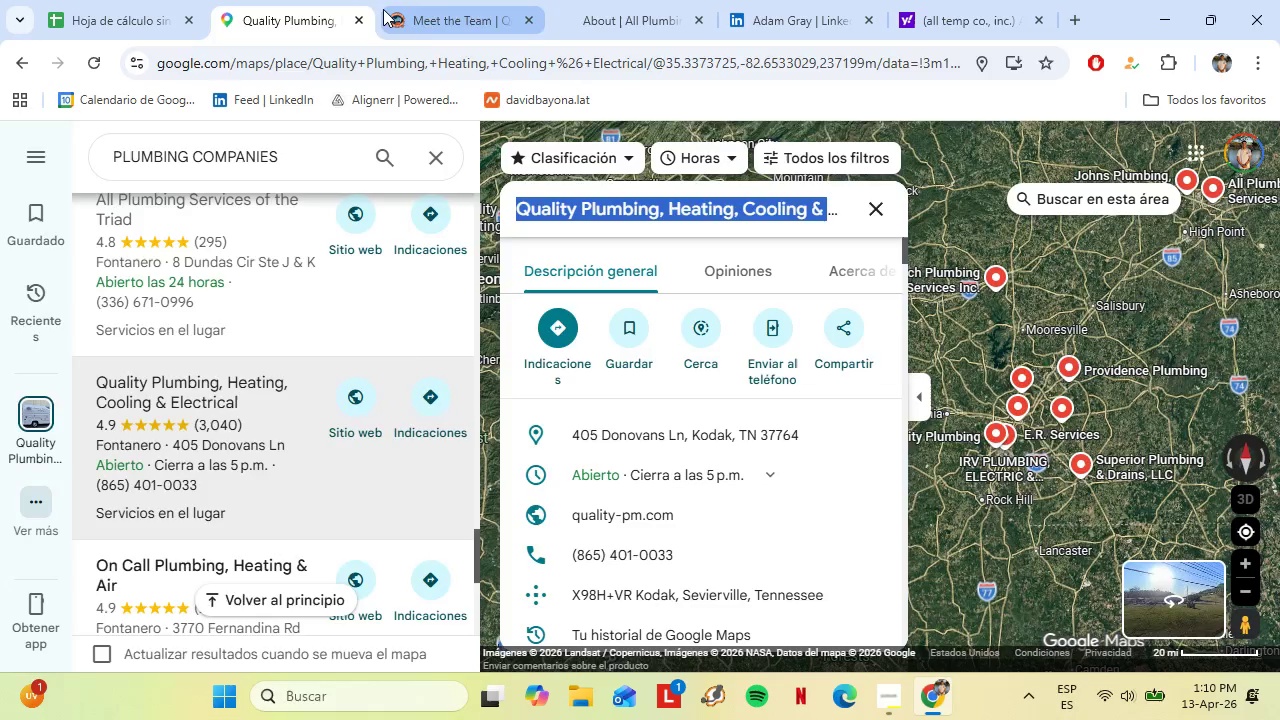 
left_click([385, 6])
 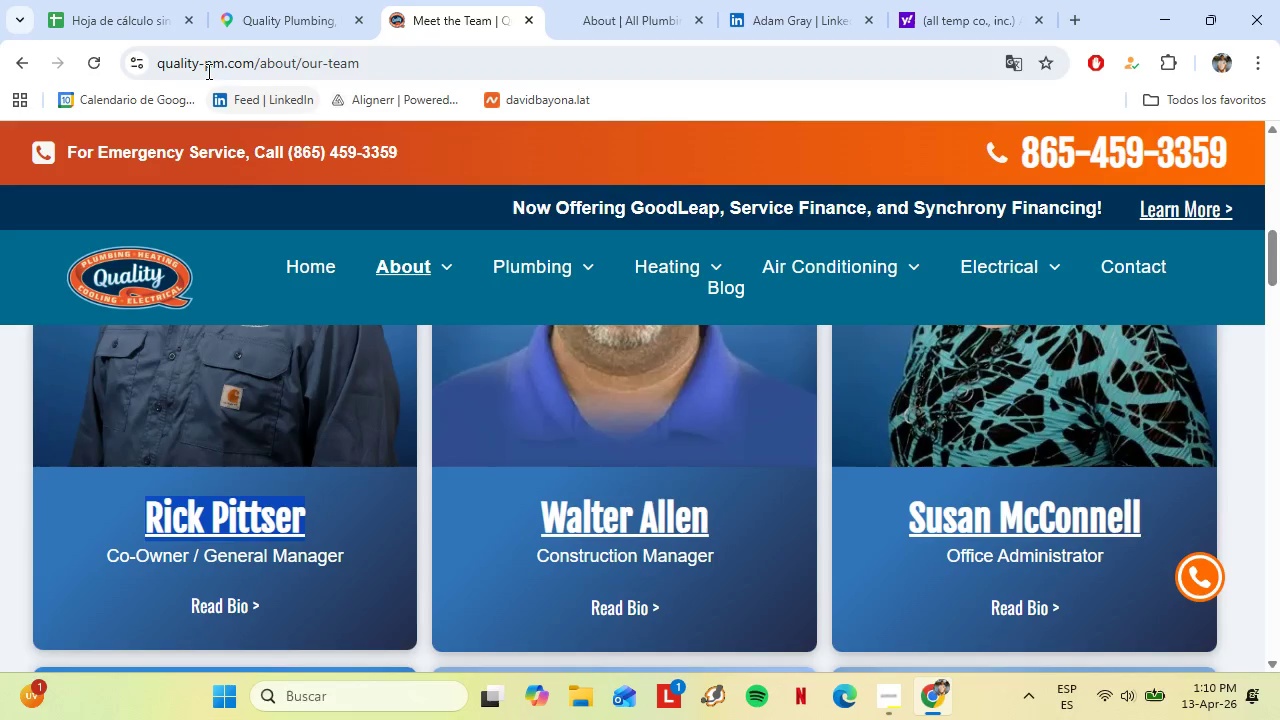 
left_click([207, 67])
 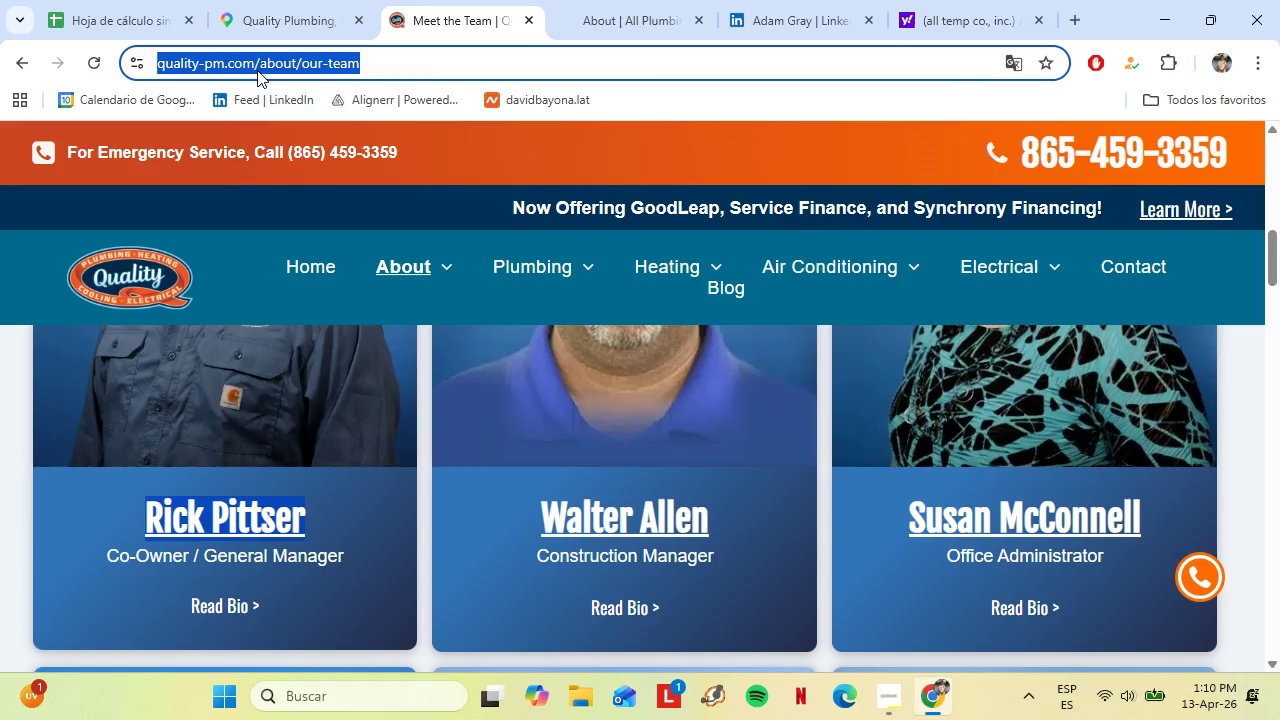 
left_click([257, 69])
 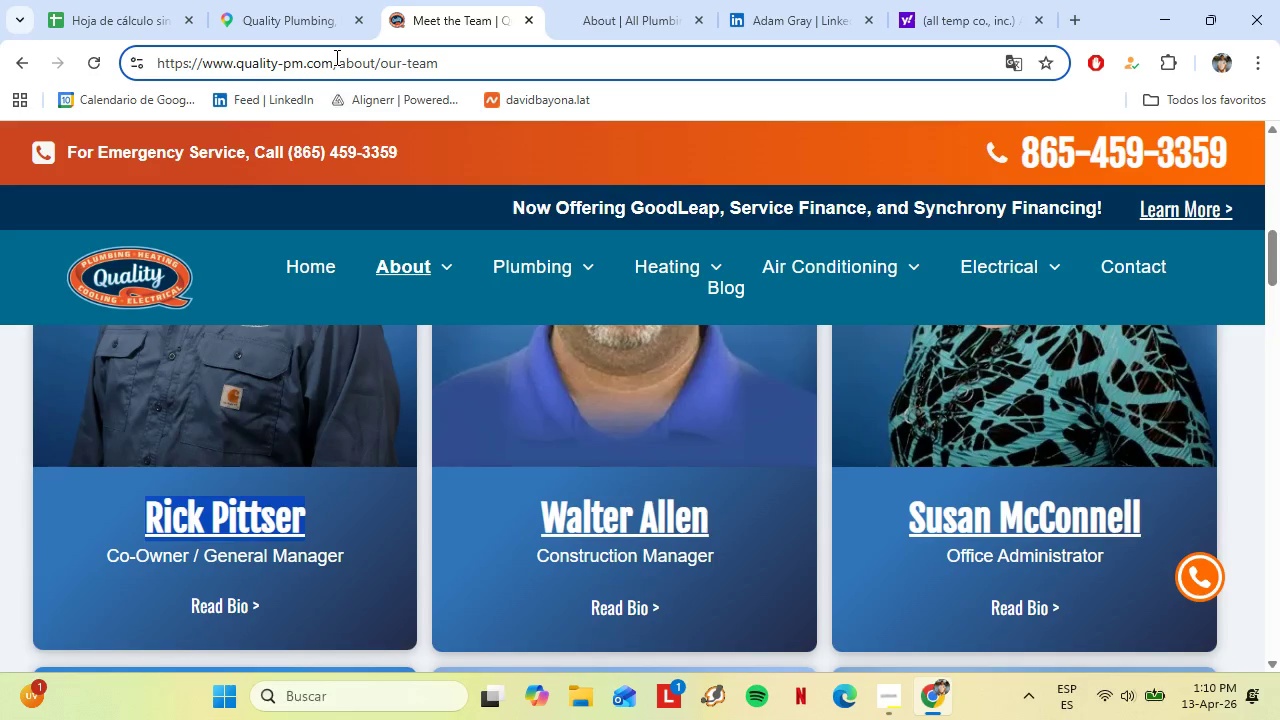 
left_click_drag(start_coordinate=[334, 56], to_coordinate=[199, 65])
 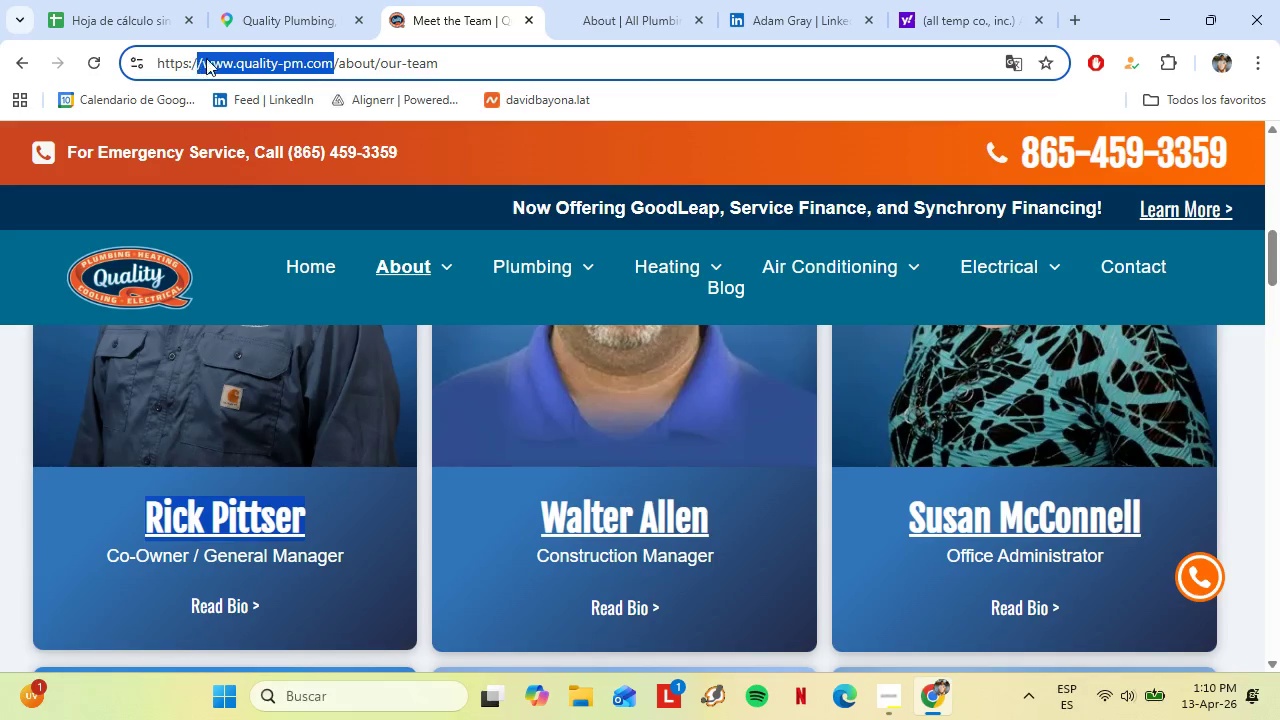 
key(Control+C)
 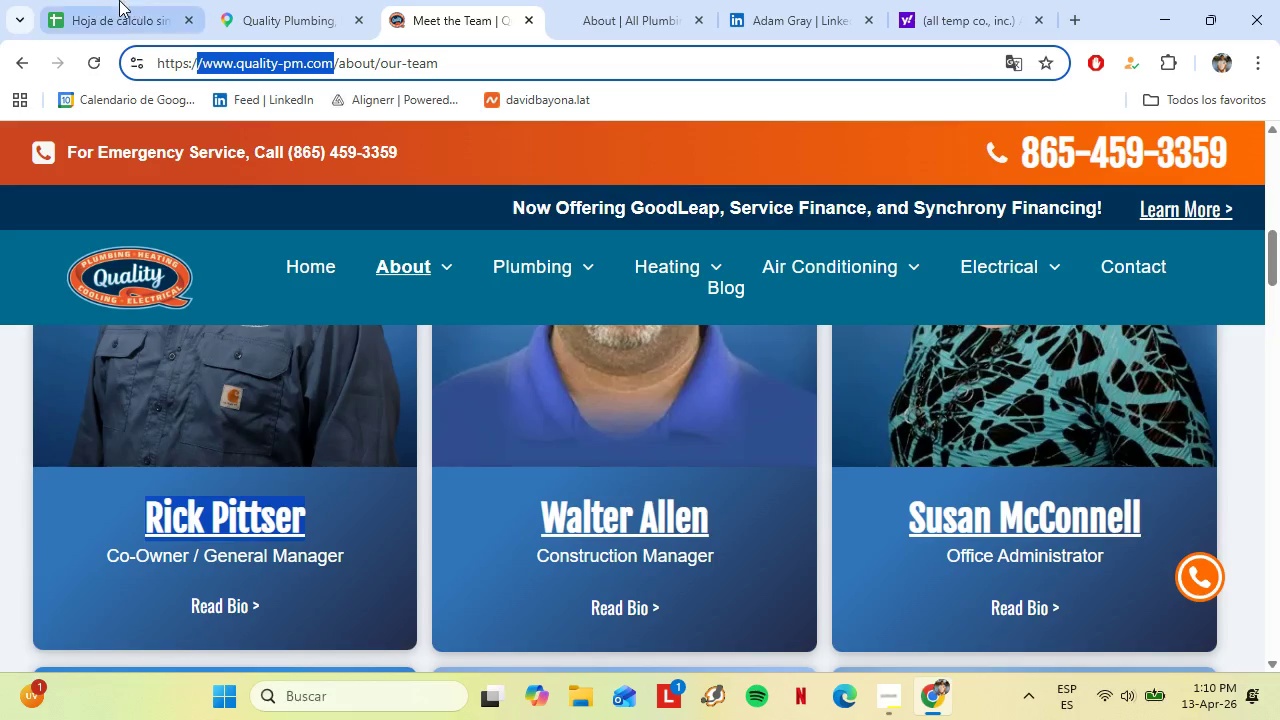 
left_click([86, 0])
 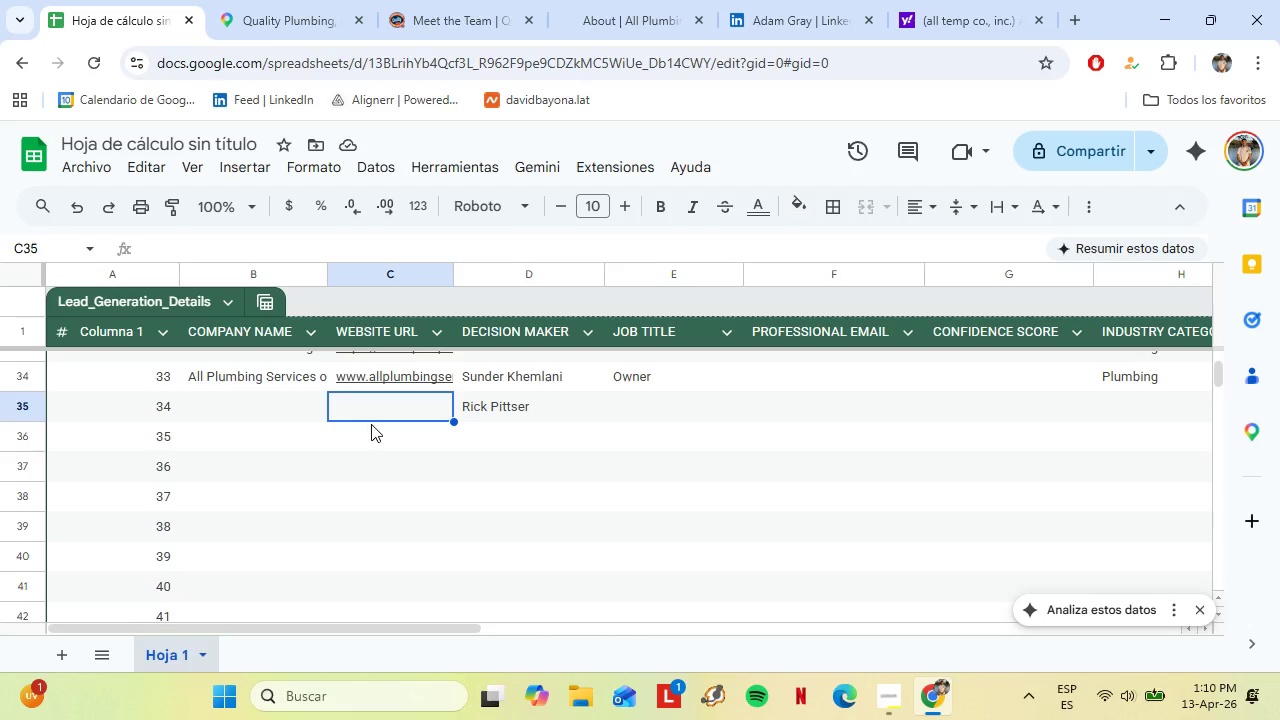 
right_click([368, 419])
 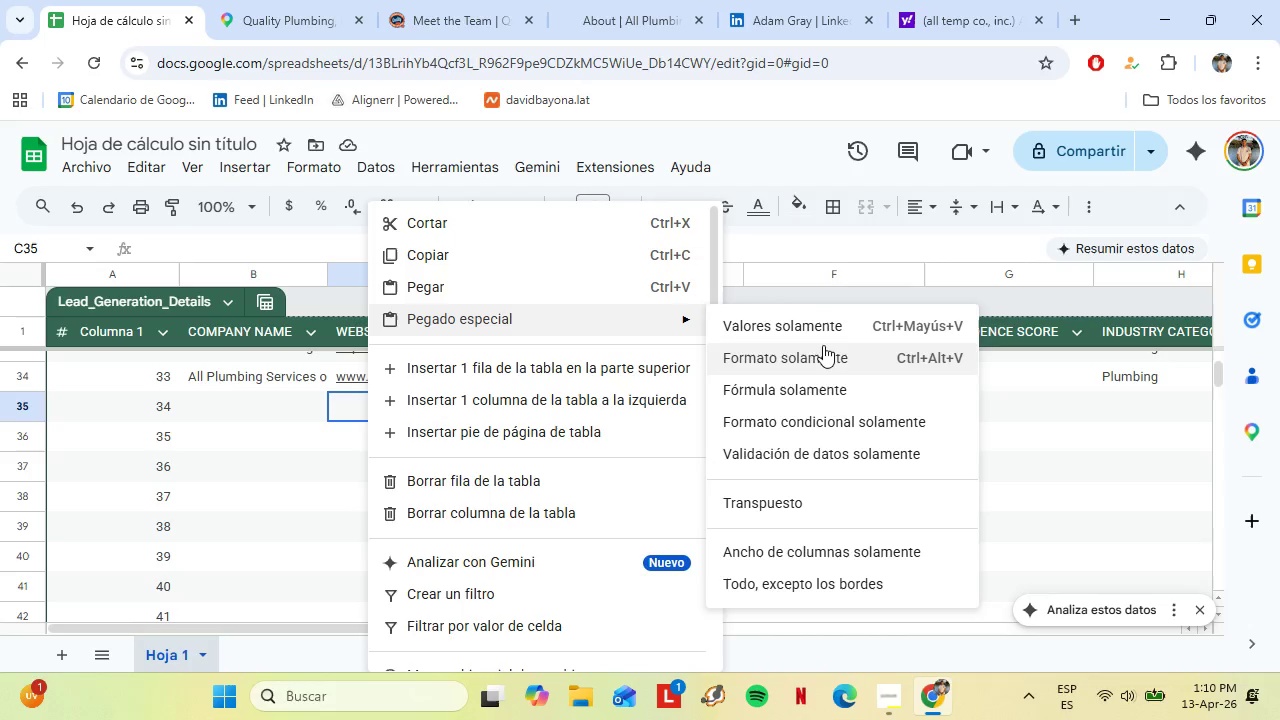 
left_click([801, 330])
 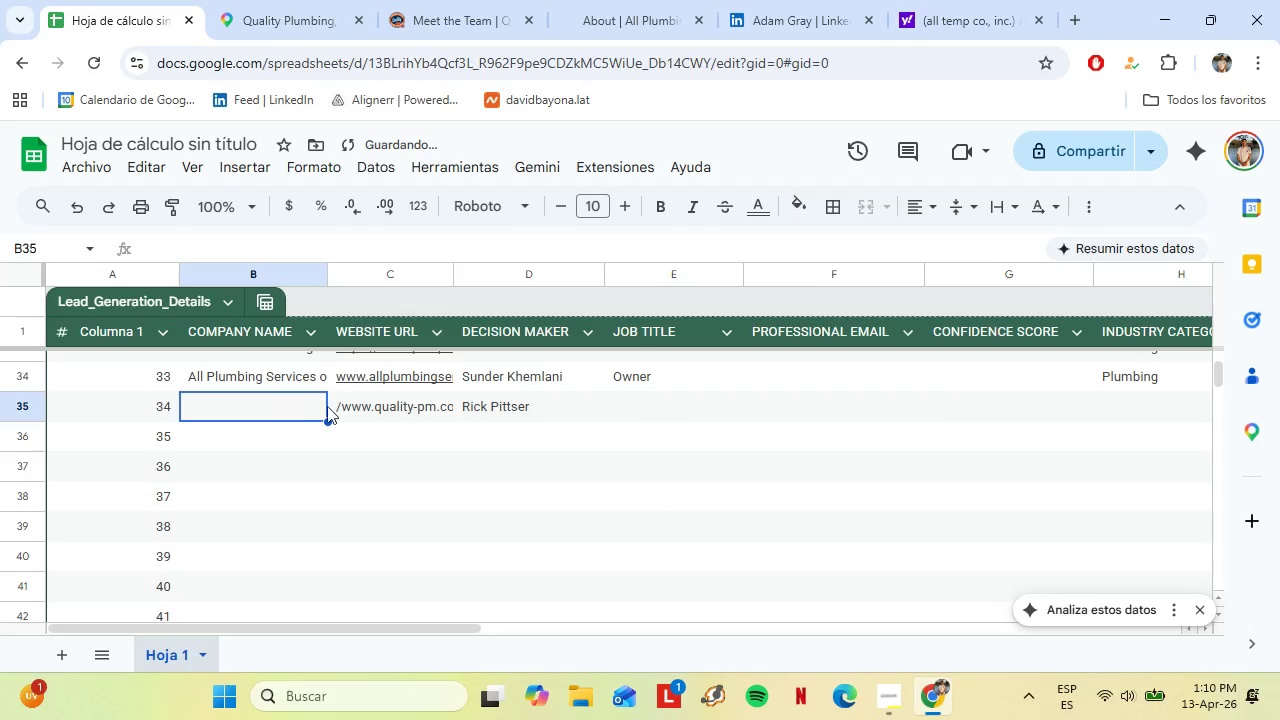 
double_click([355, 406])
 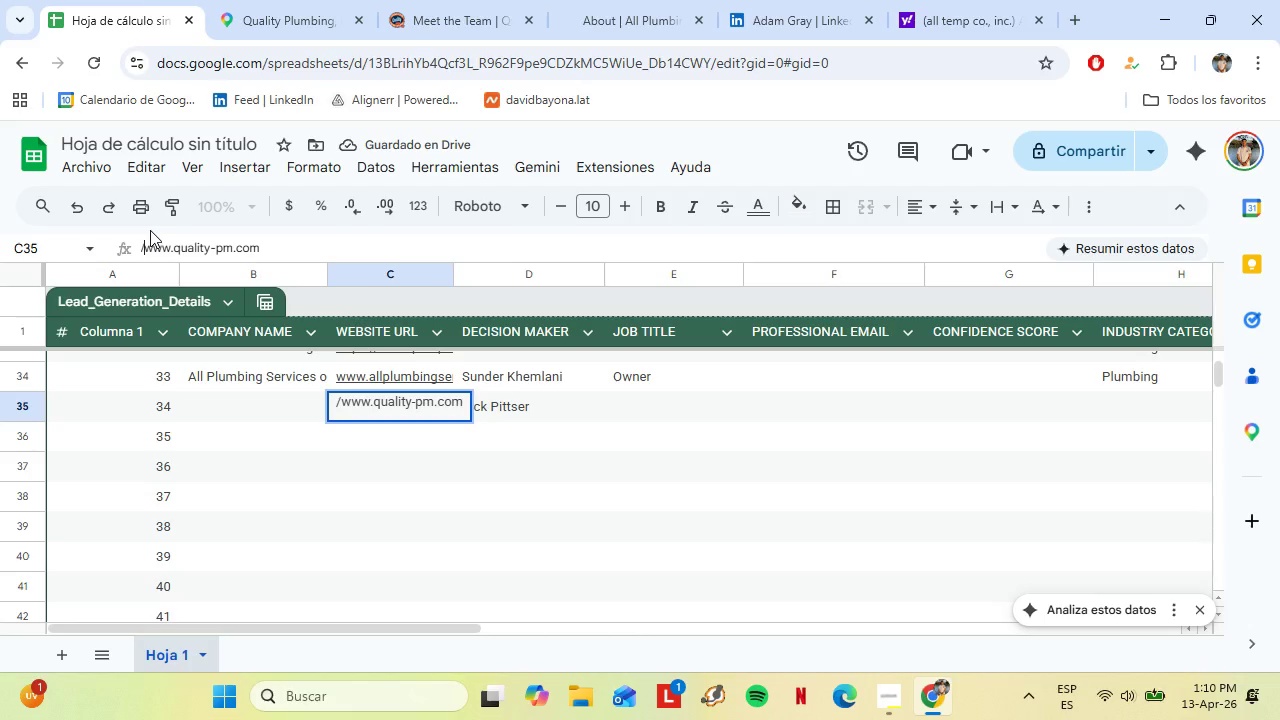 
key(Backspace)
 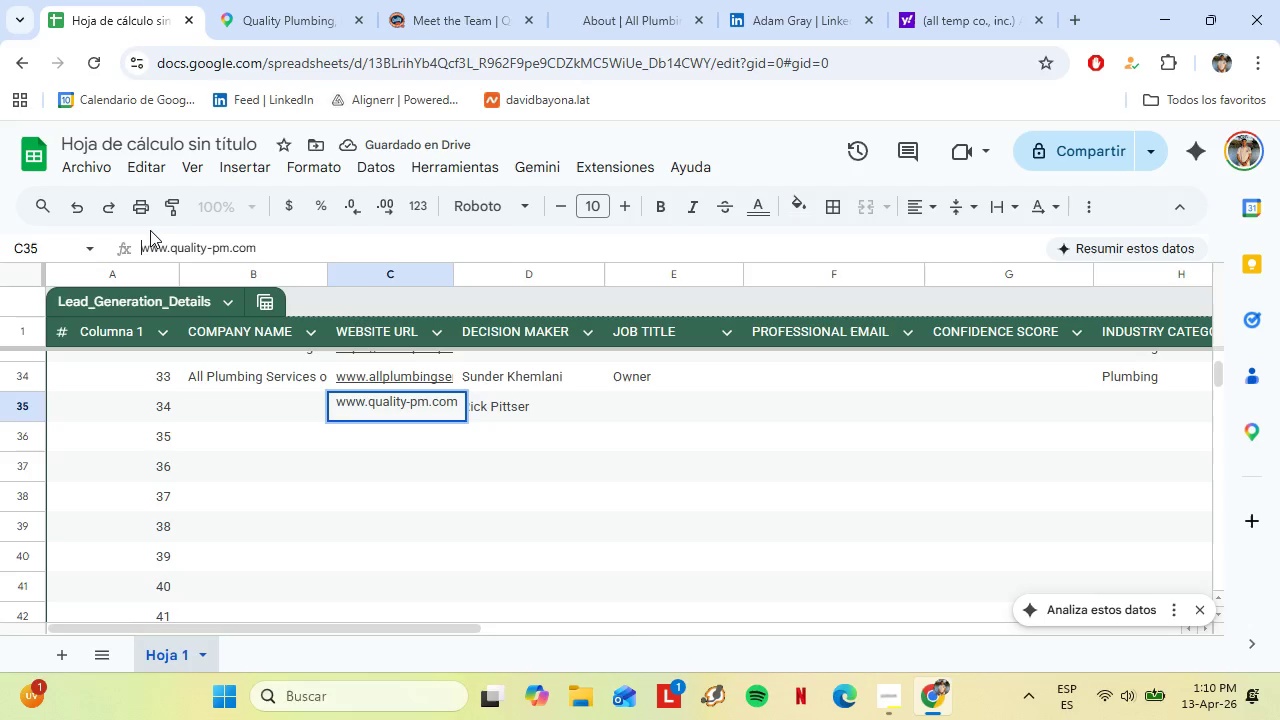 
key(ArrowLeft)
 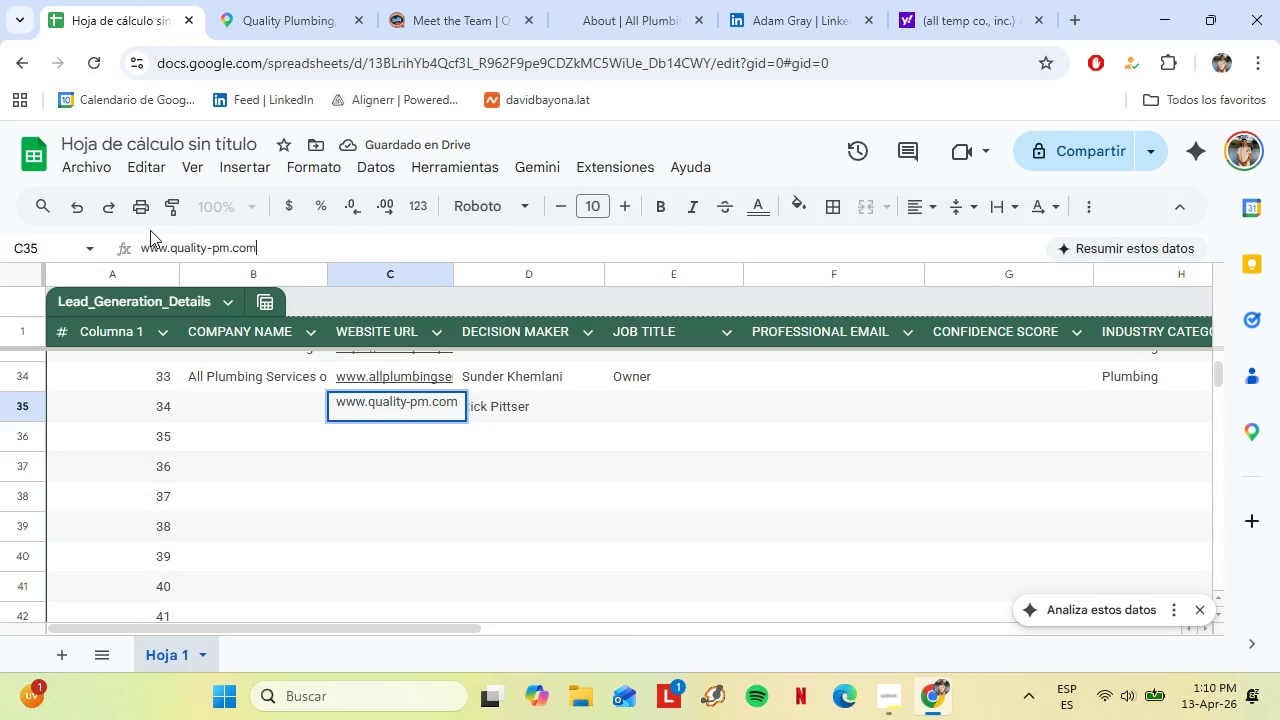 
key(ArrowDown)
 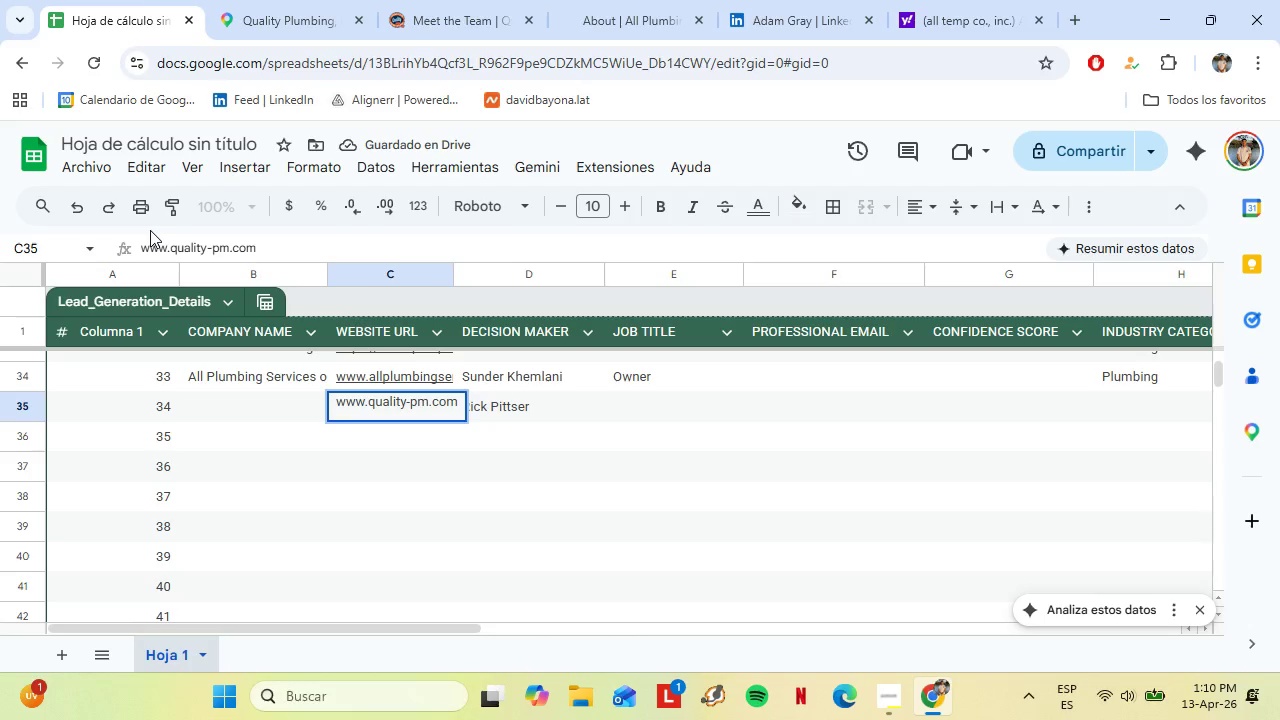 
key(ArrowLeft)
 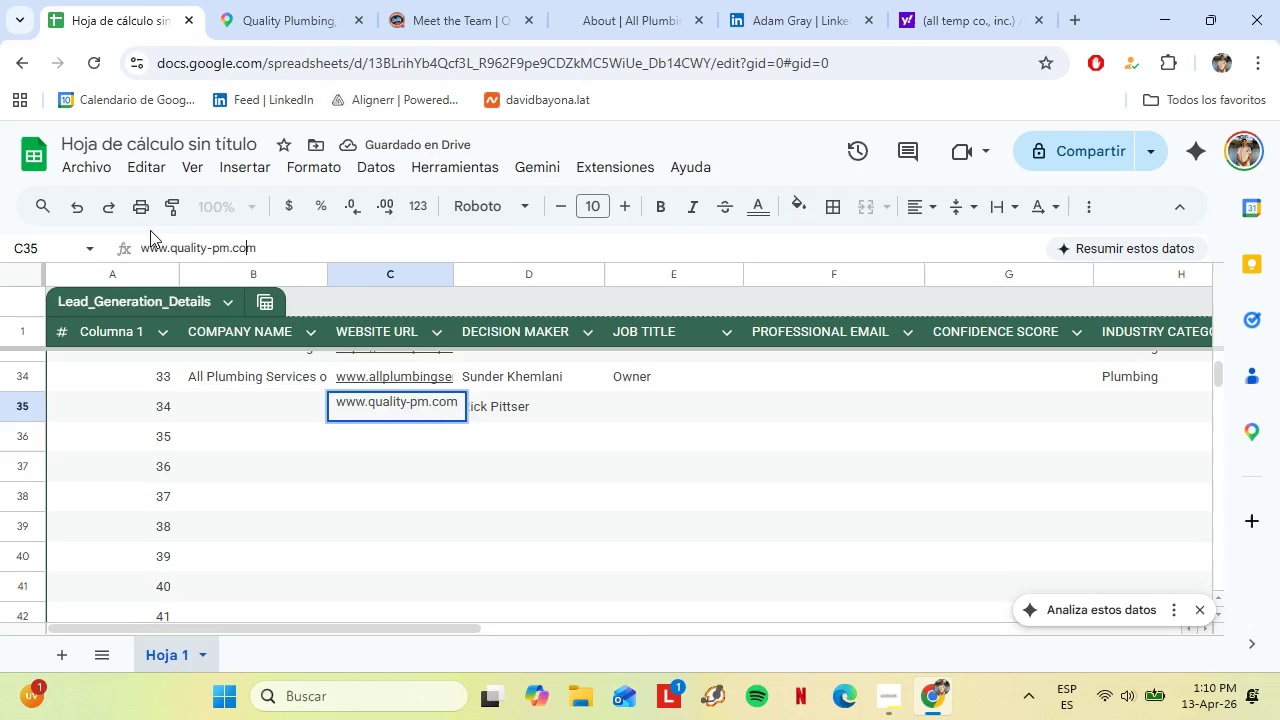 
key(Enter)
 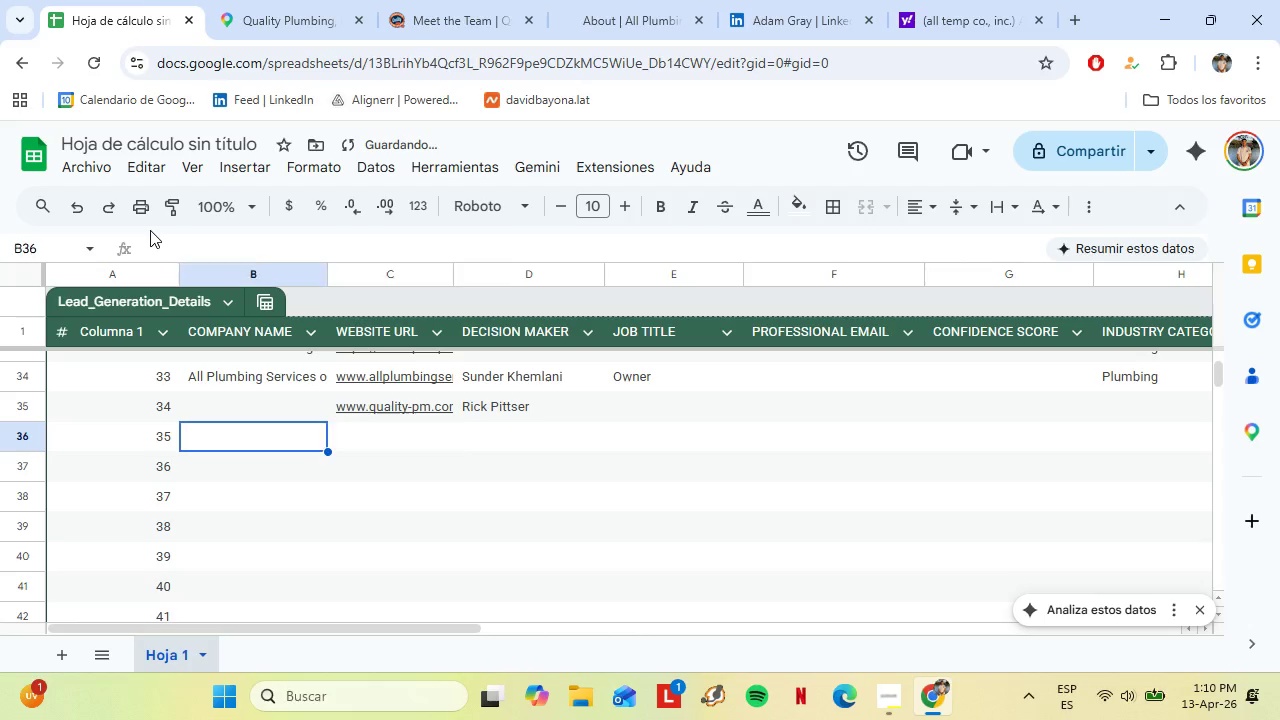 
key(ArrowLeft)
 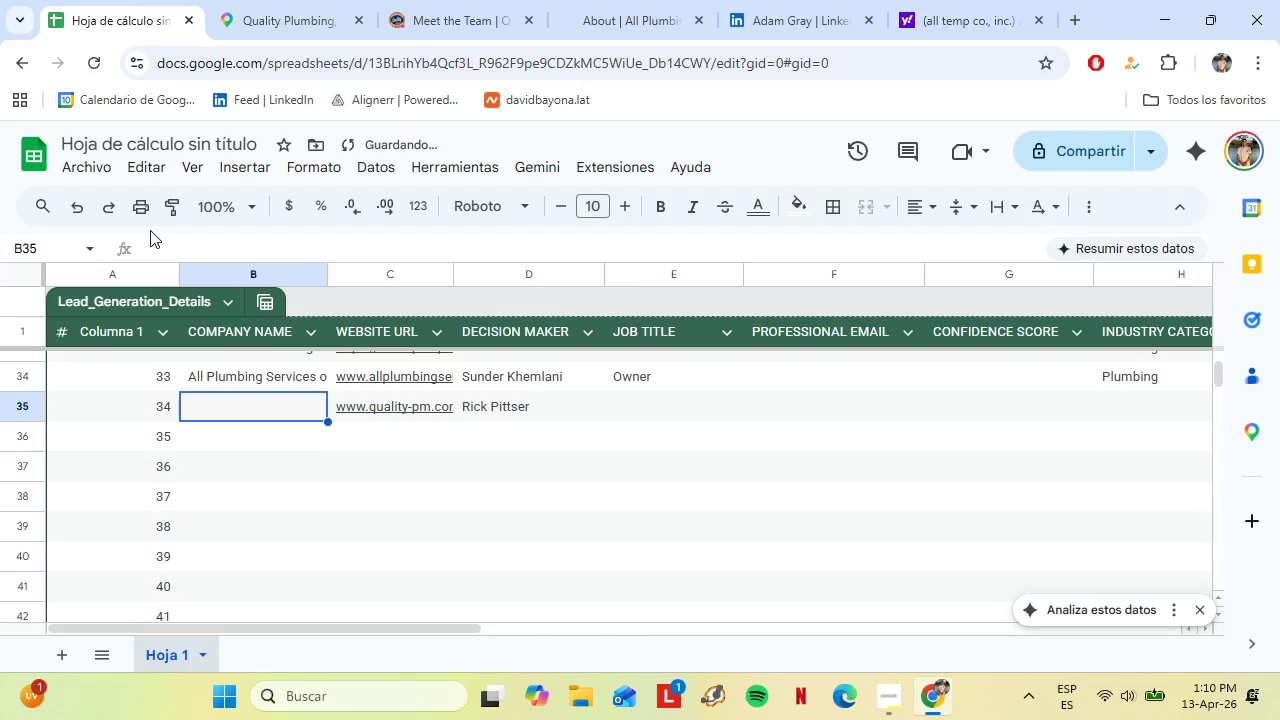 
key(ArrowUp)
 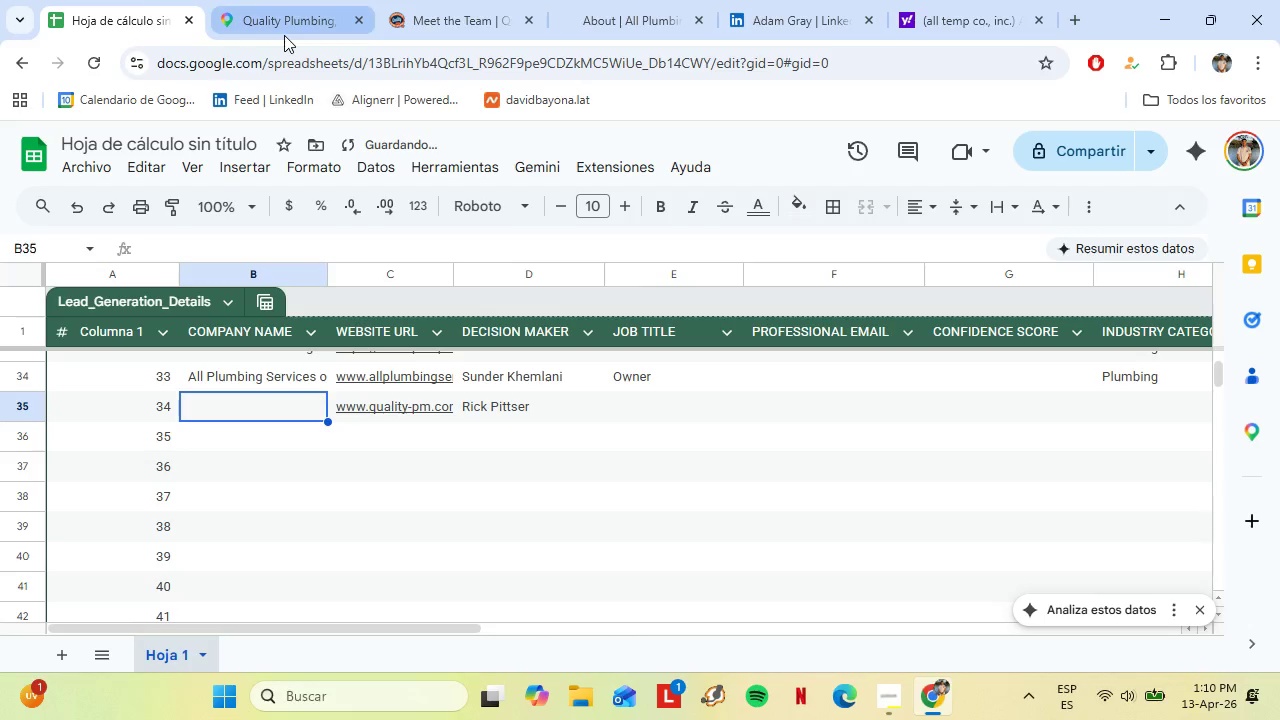 
left_click([239, 0])
 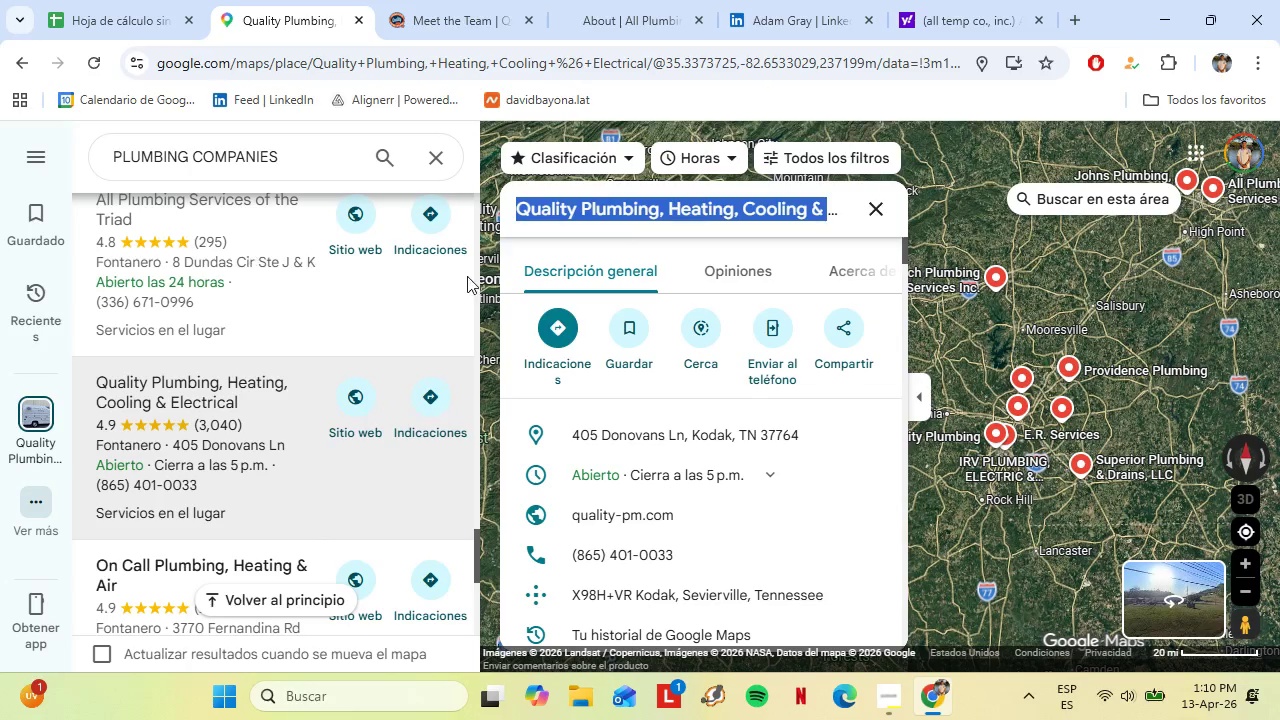 
left_click([399, 0])
 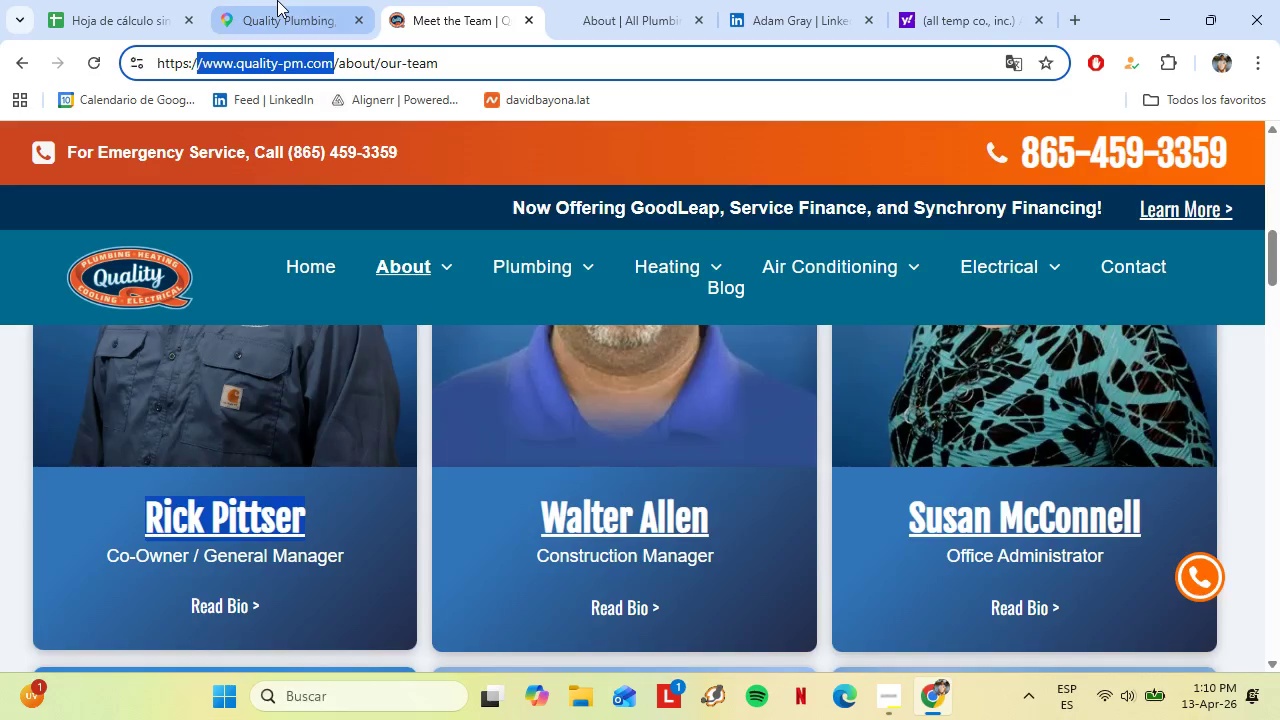 
left_click([277, 0])
 